 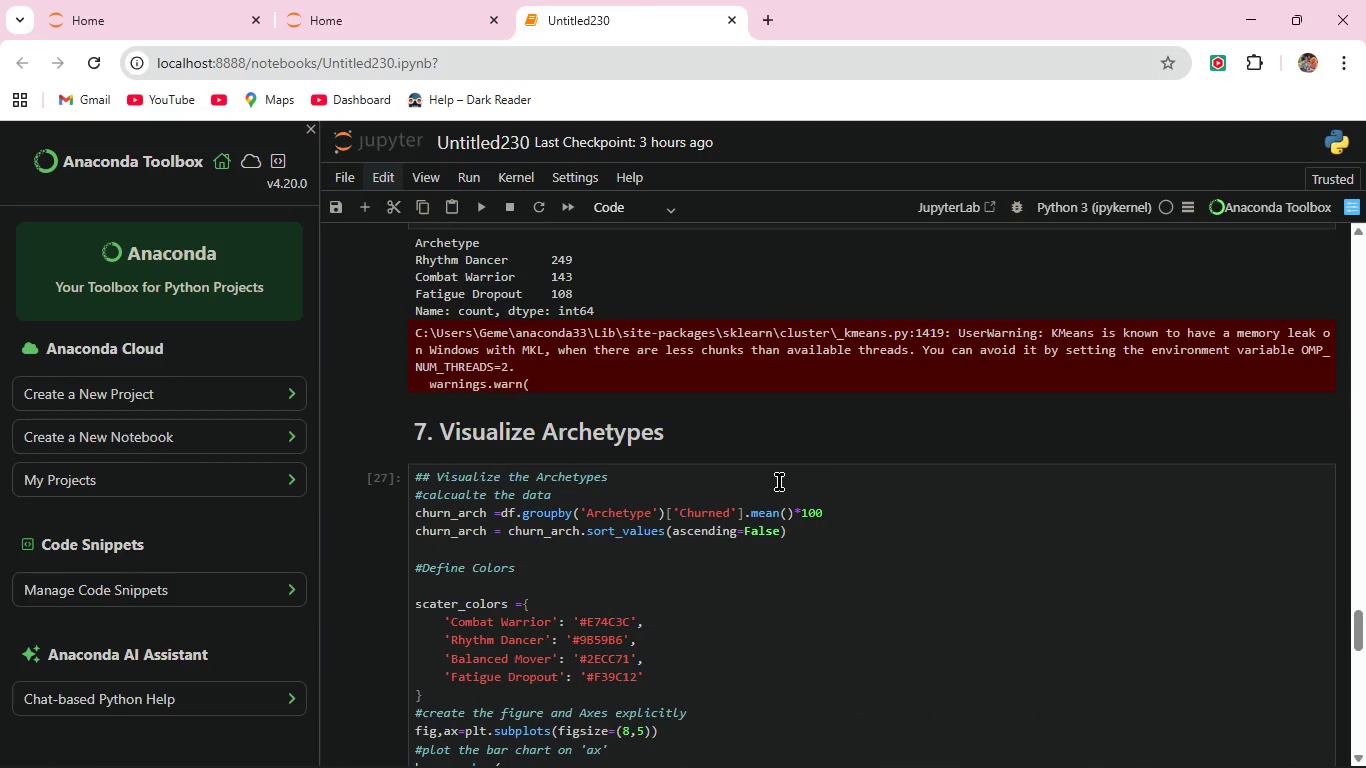 
scroll: coordinate [779, 482], scroll_direction: down, amount: 16.0
 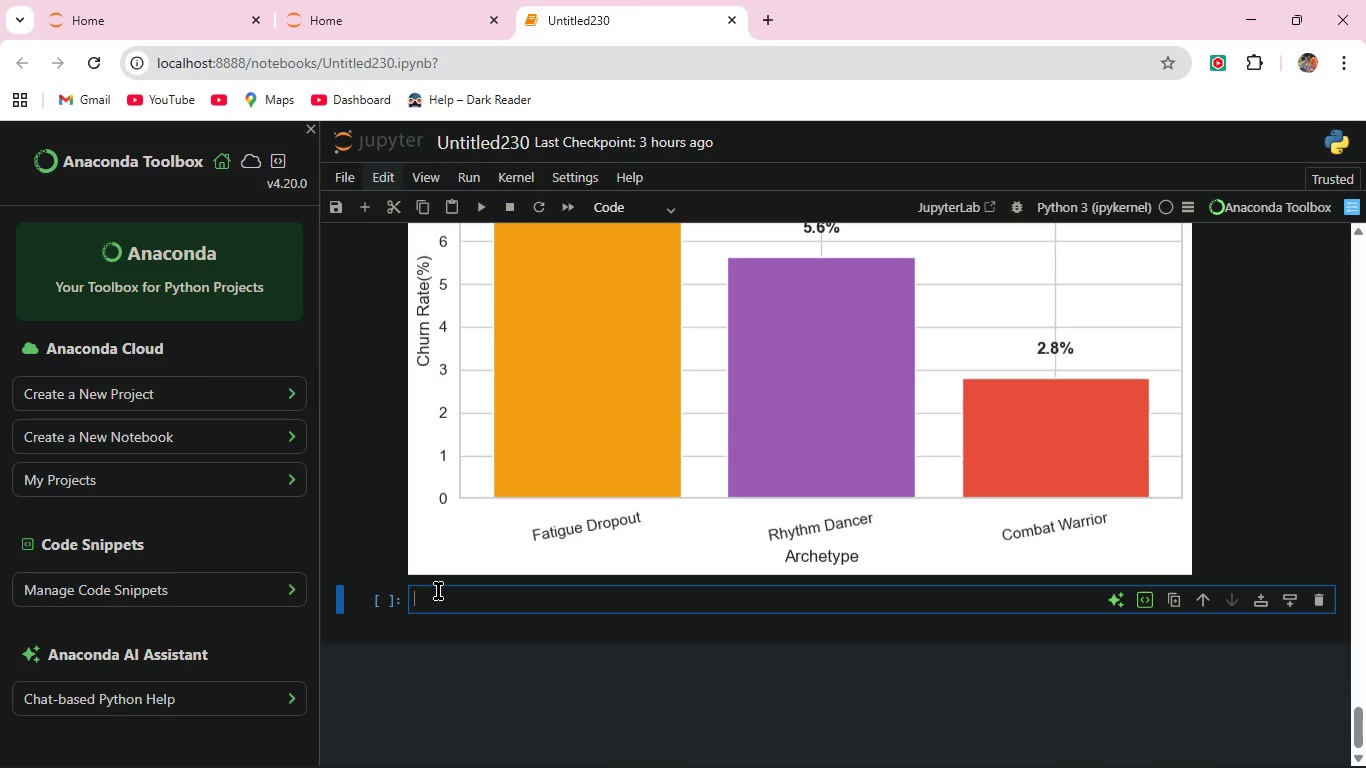 
left_click([438, 591])
 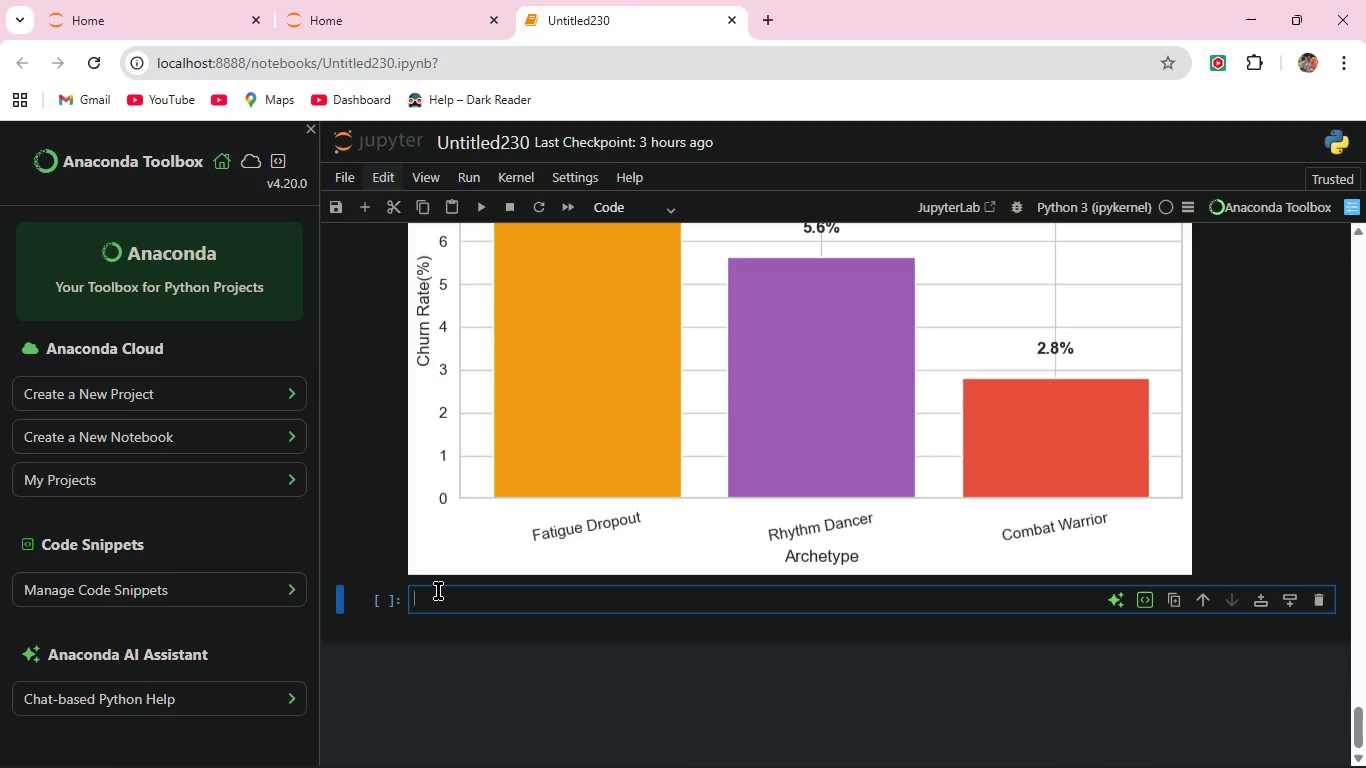 
key(Shift+3)
 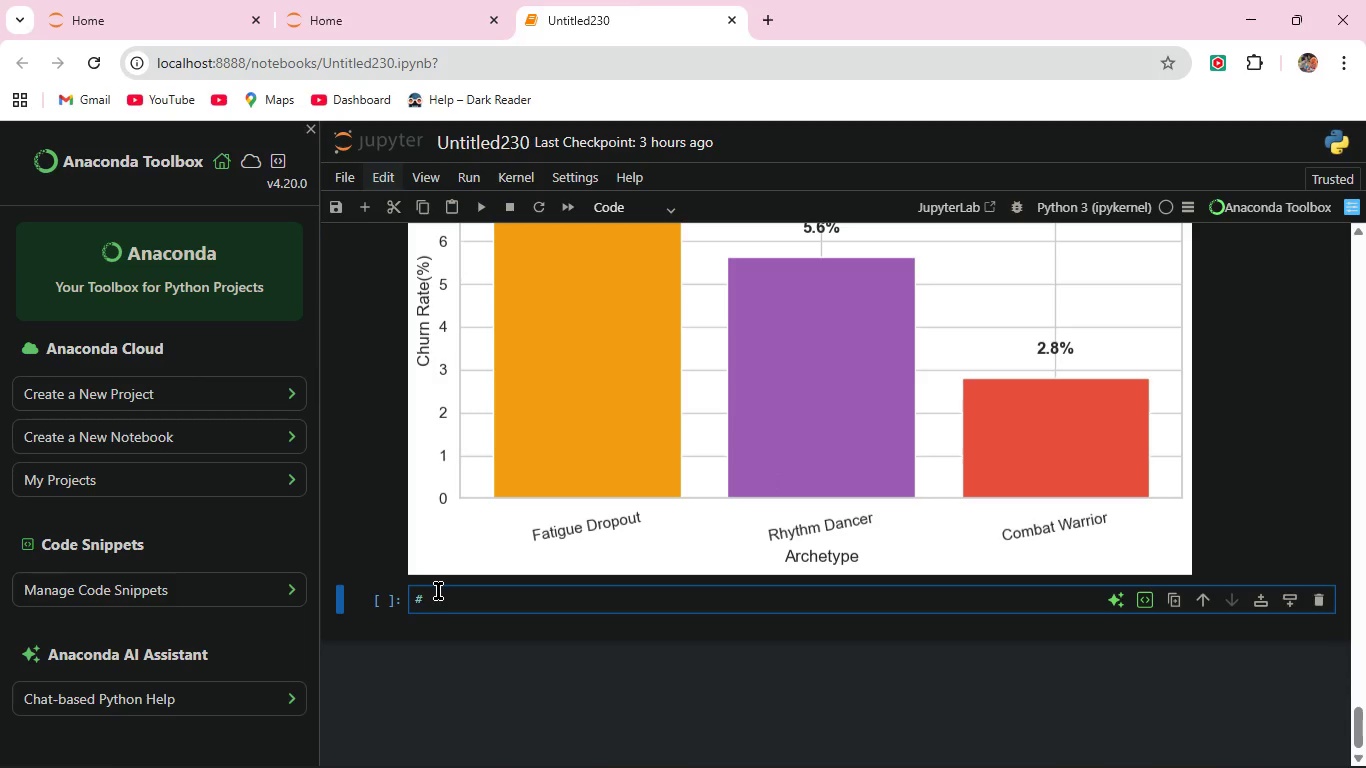 
type(# 8. Sentiment Analysis )
 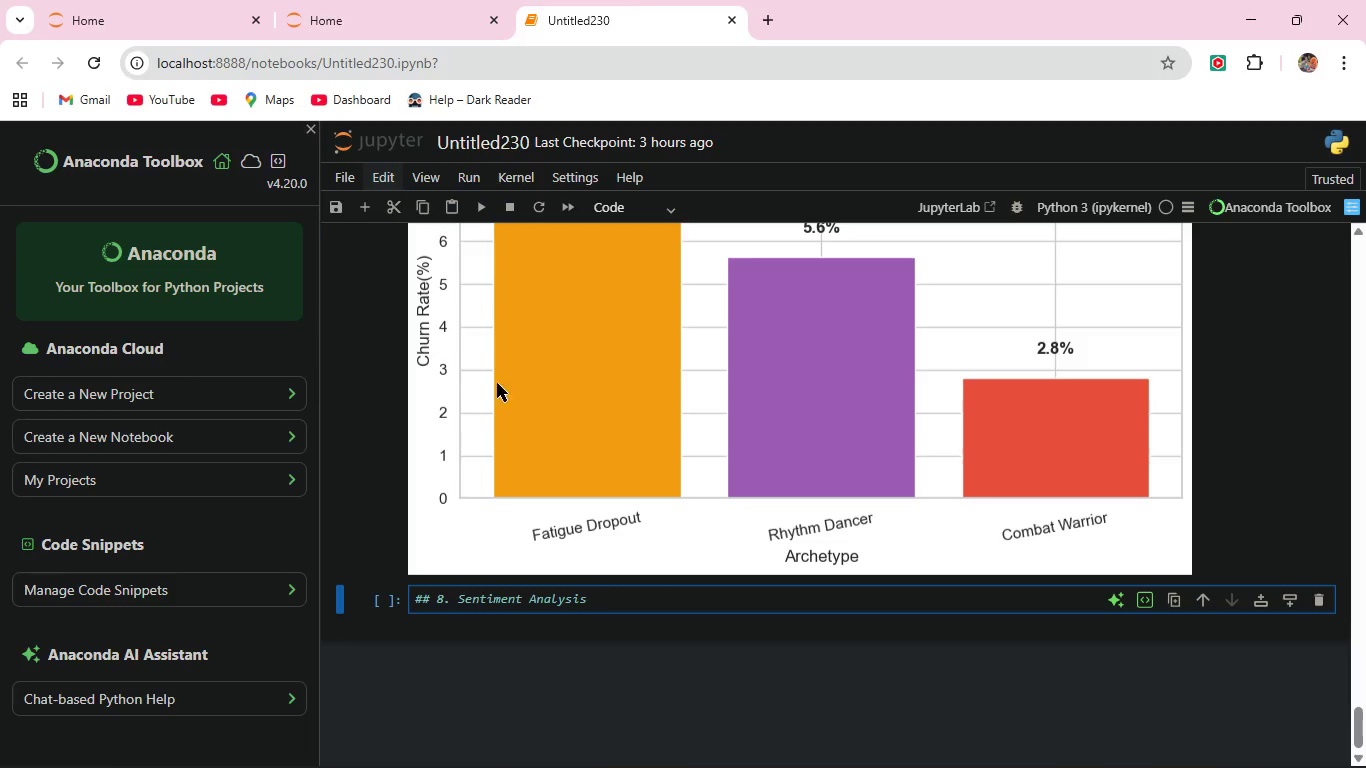 
left_click([654, 203])
 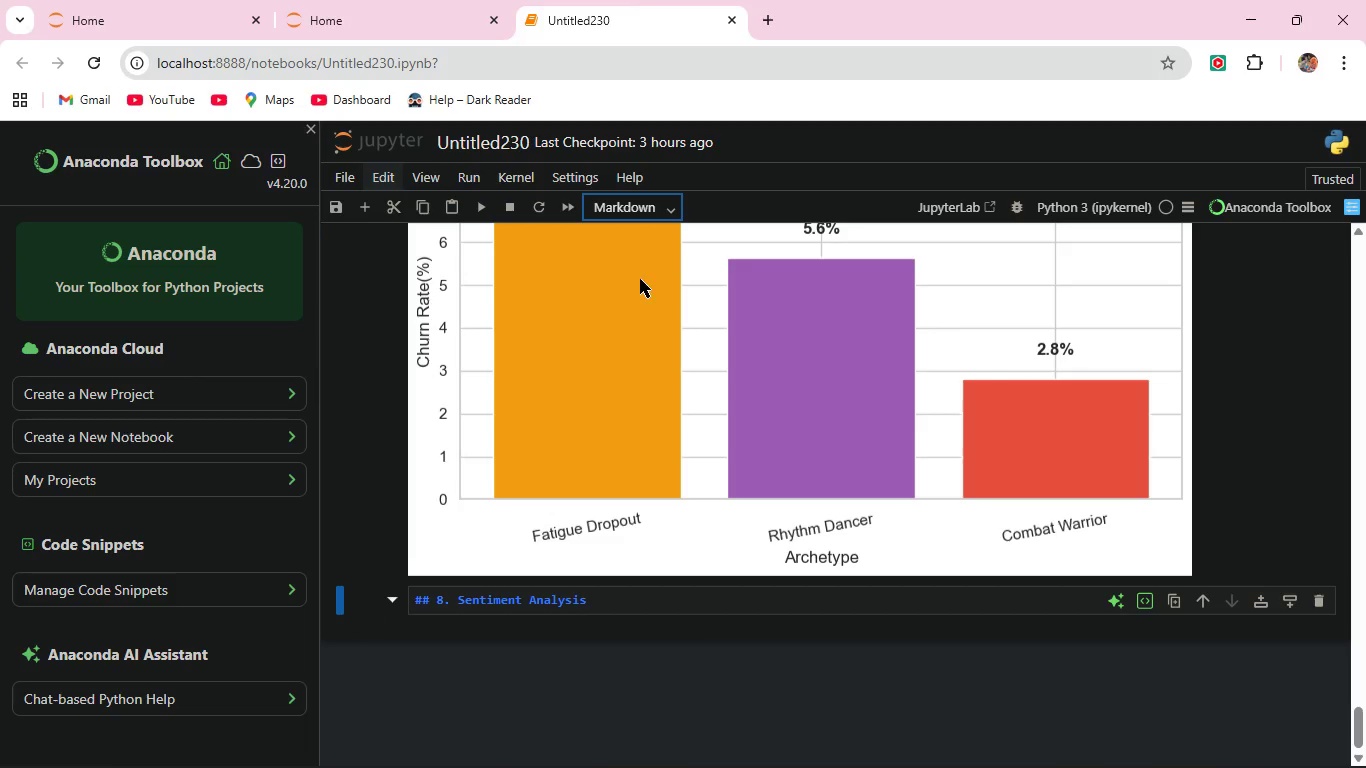 
left_click([640, 279])
 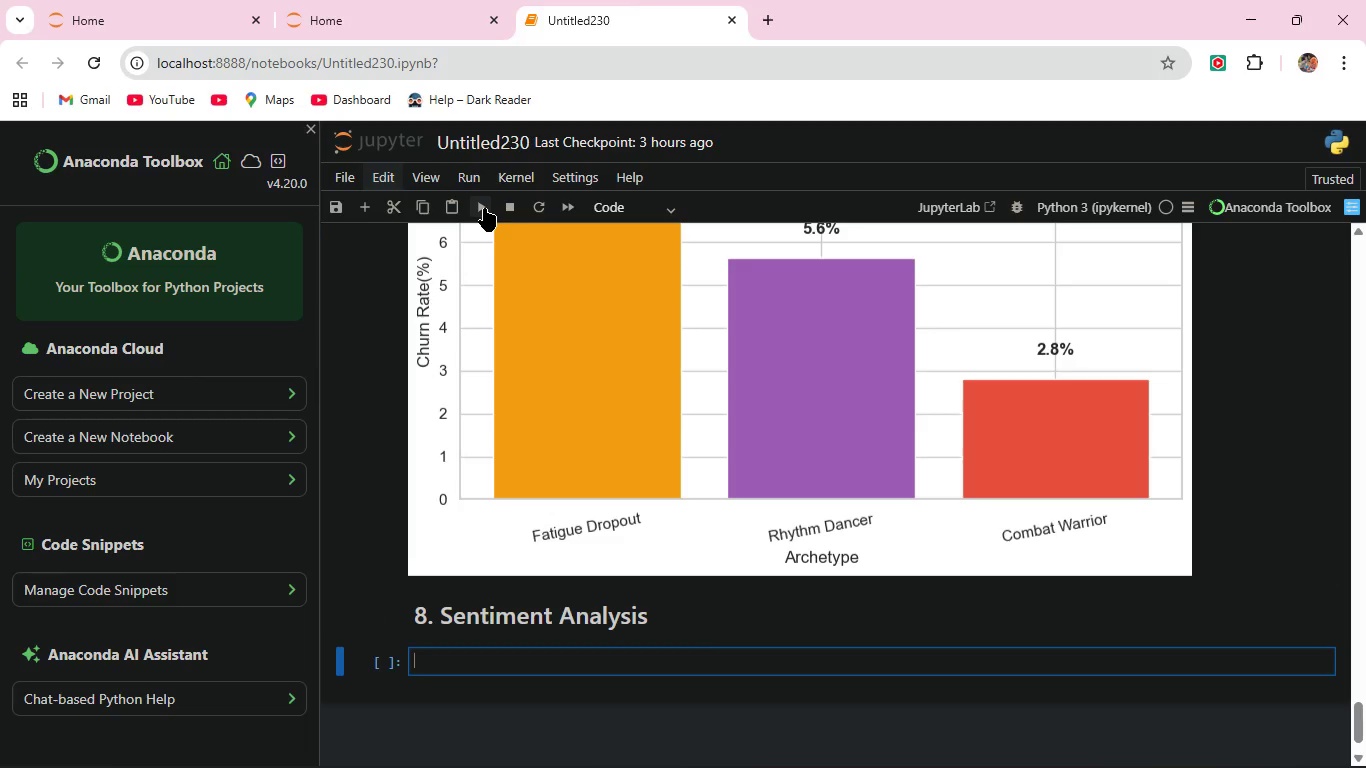 
left_click([484, 208])
 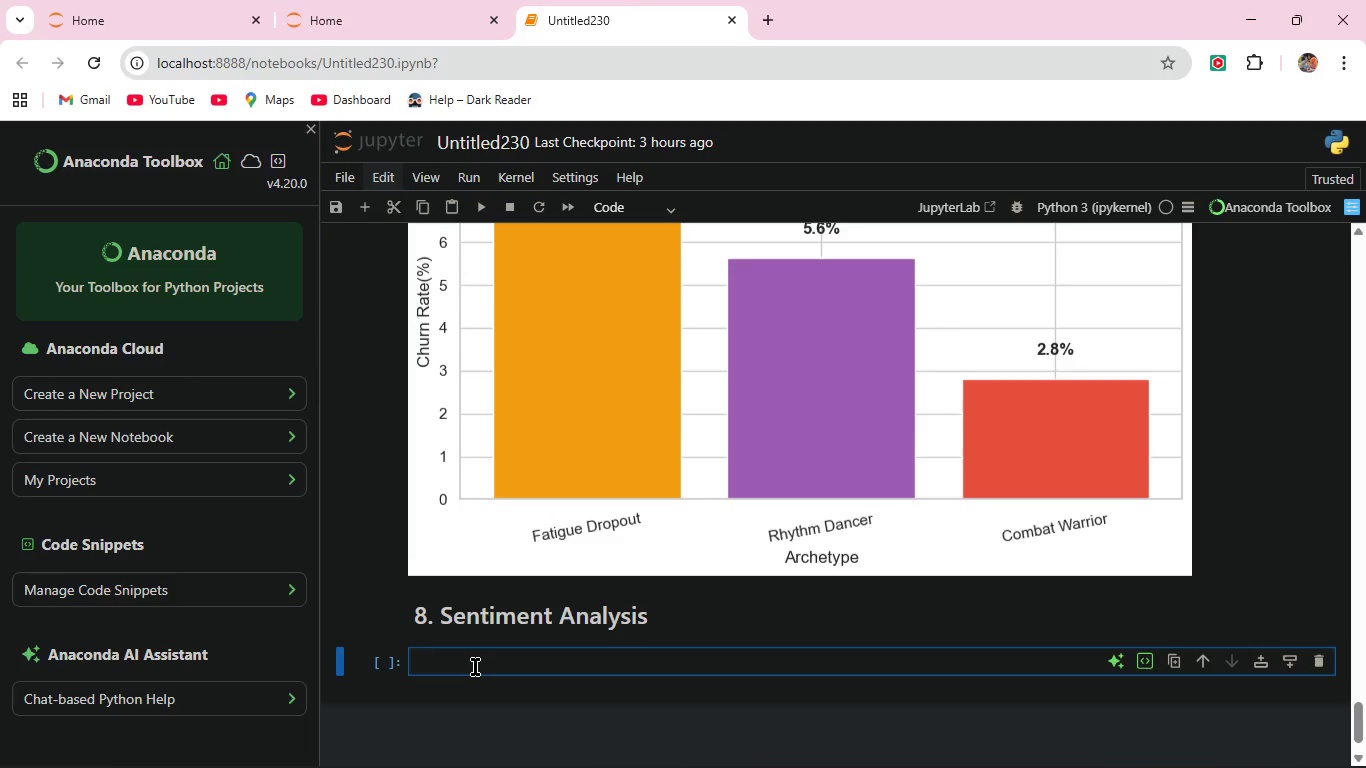 
left_click([475, 667])
 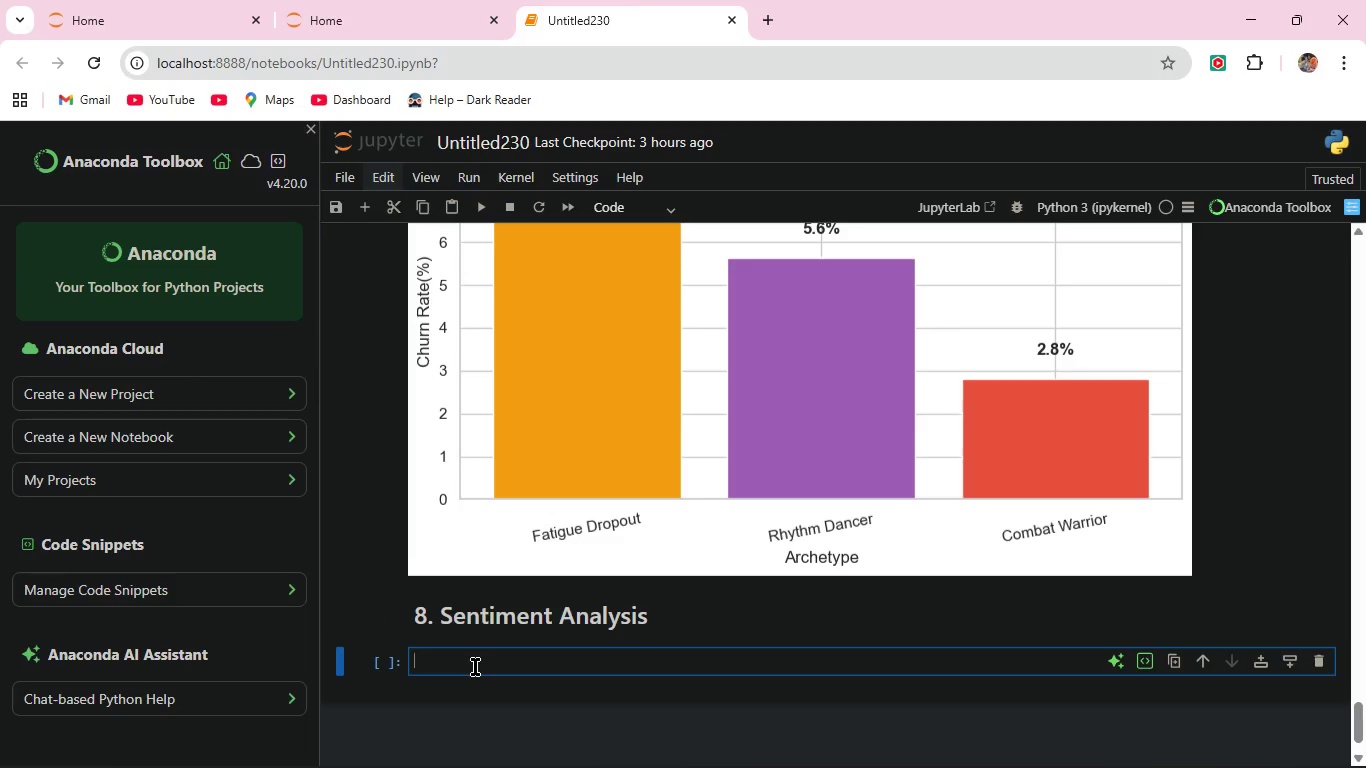 
type(# Sentiment Analyis)
key(Backspace)
key(Backspace)
type(sis of Feedback )
 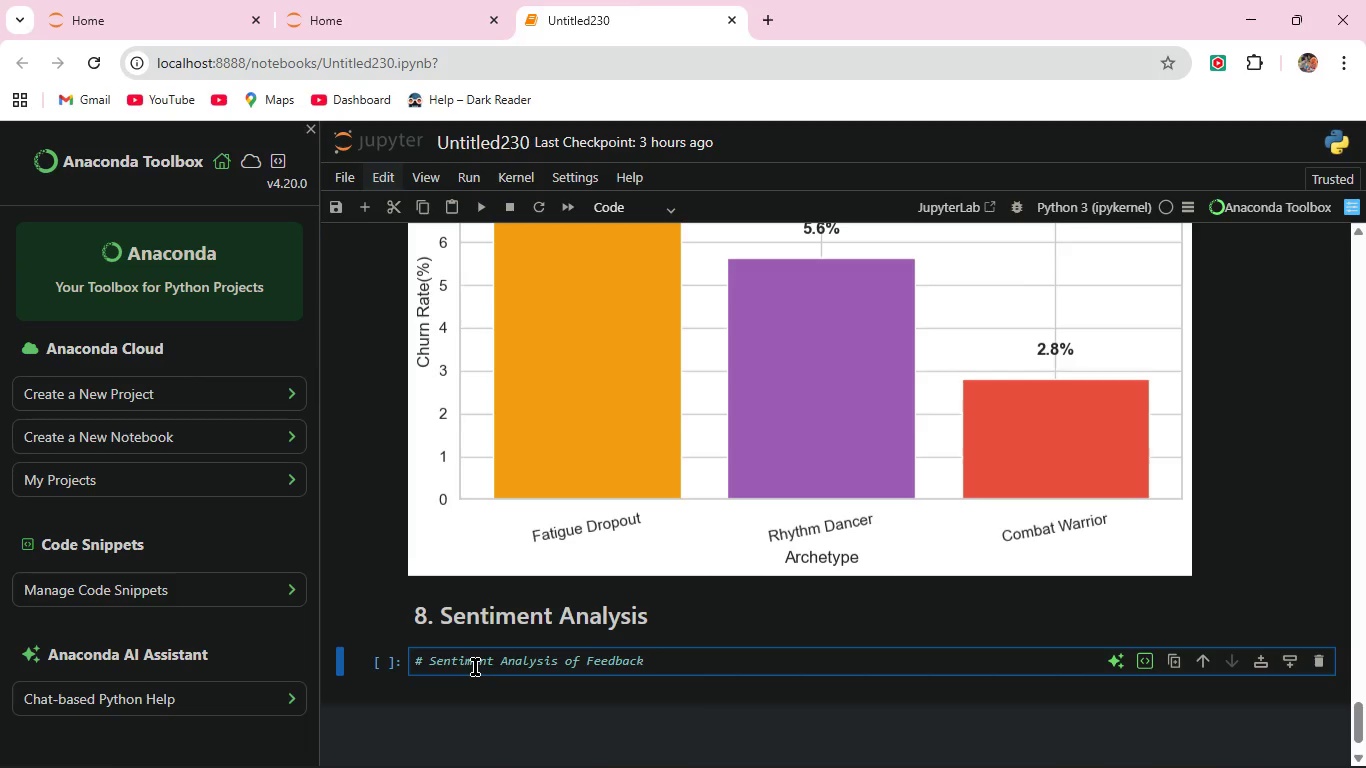 
left_click([486, 206])
 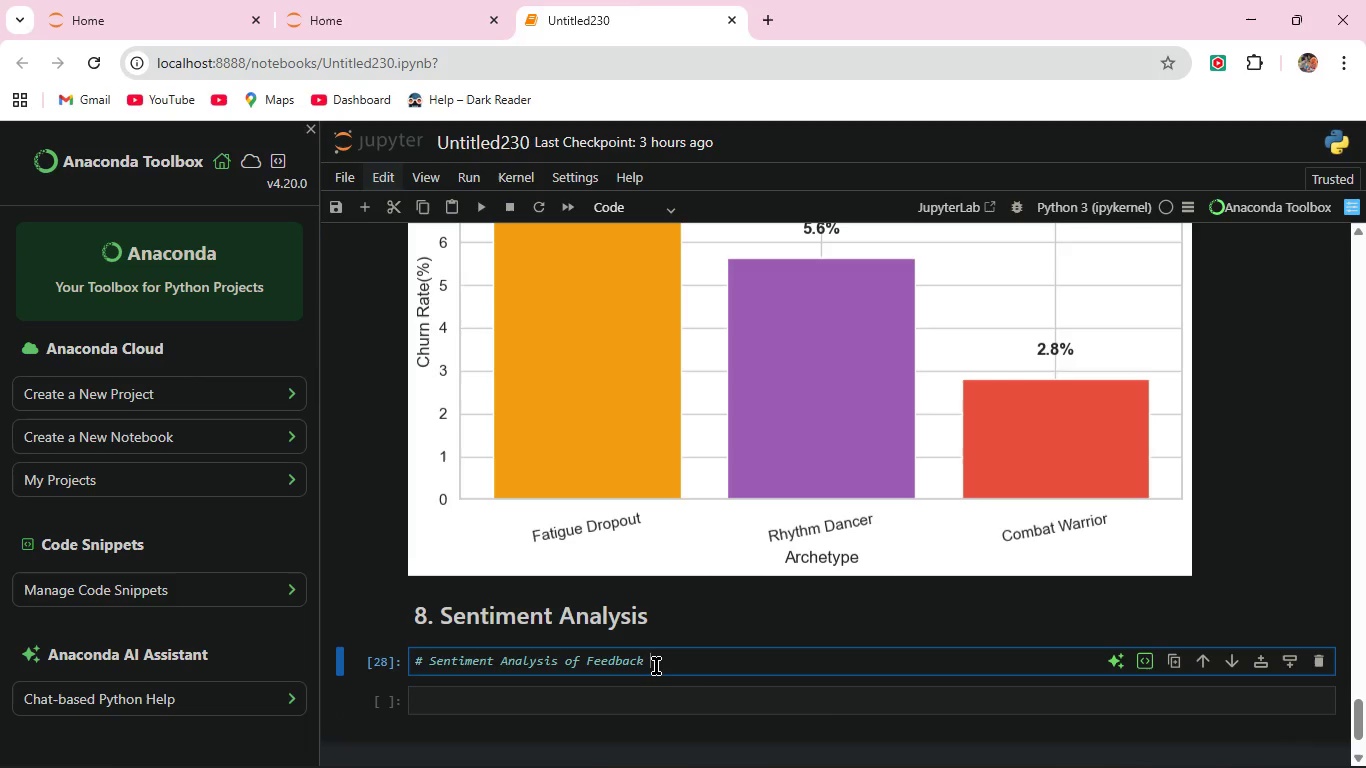 
left_click([656, 666])
 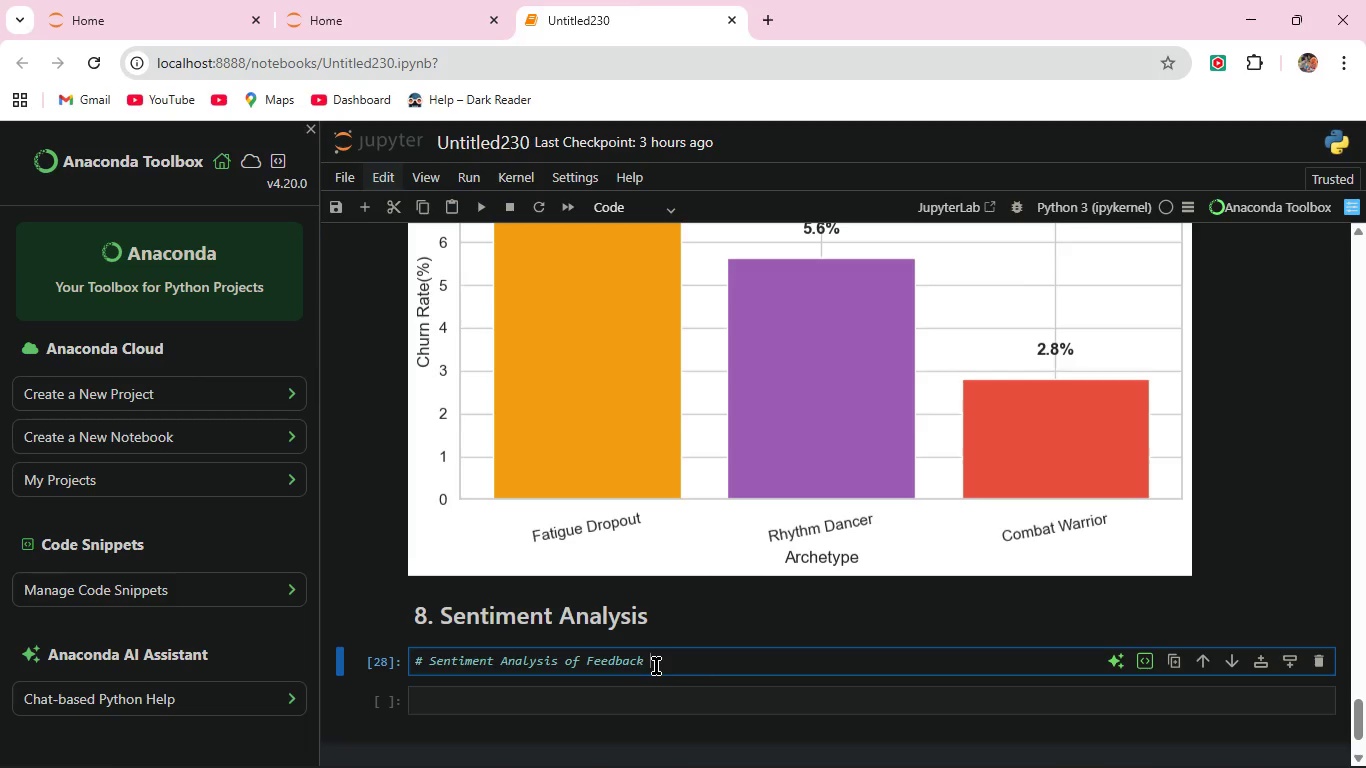 
wait(6.34)
 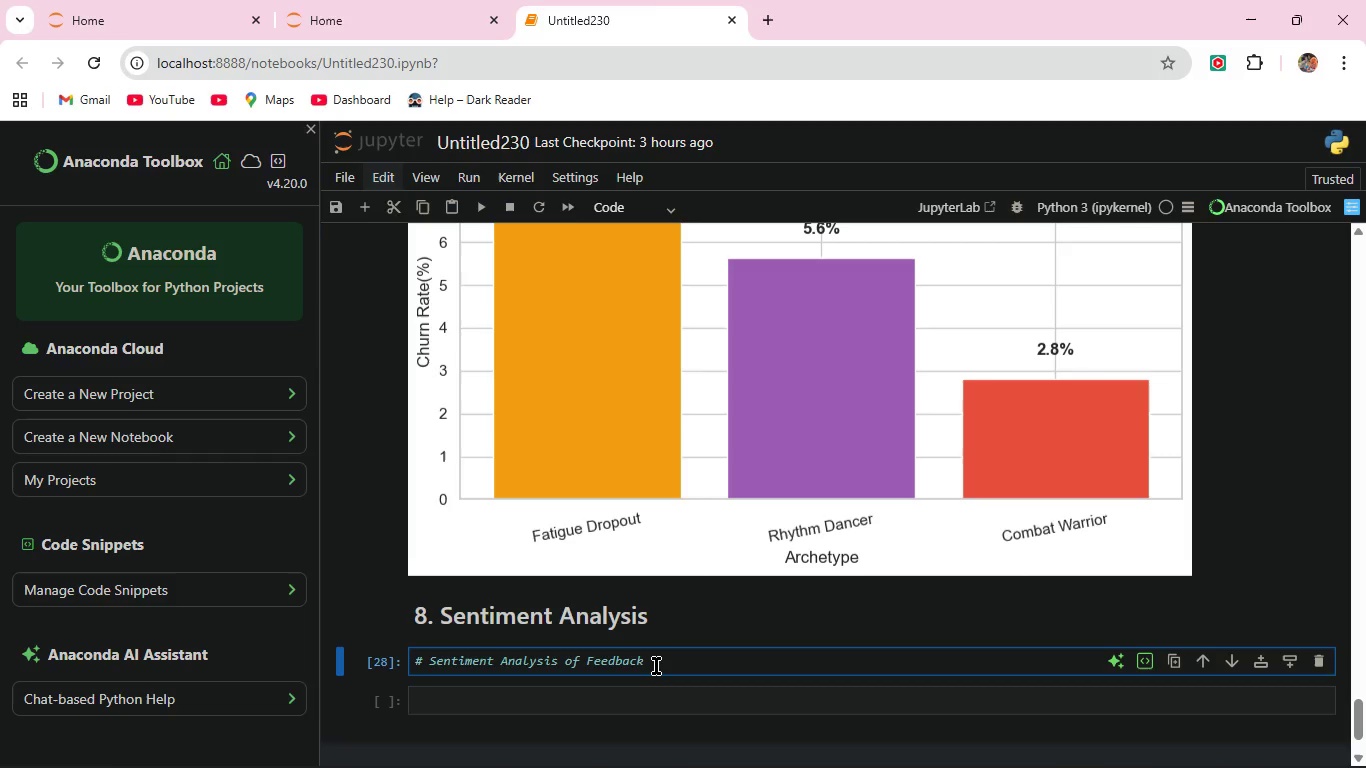 
left_click([656, 666])
 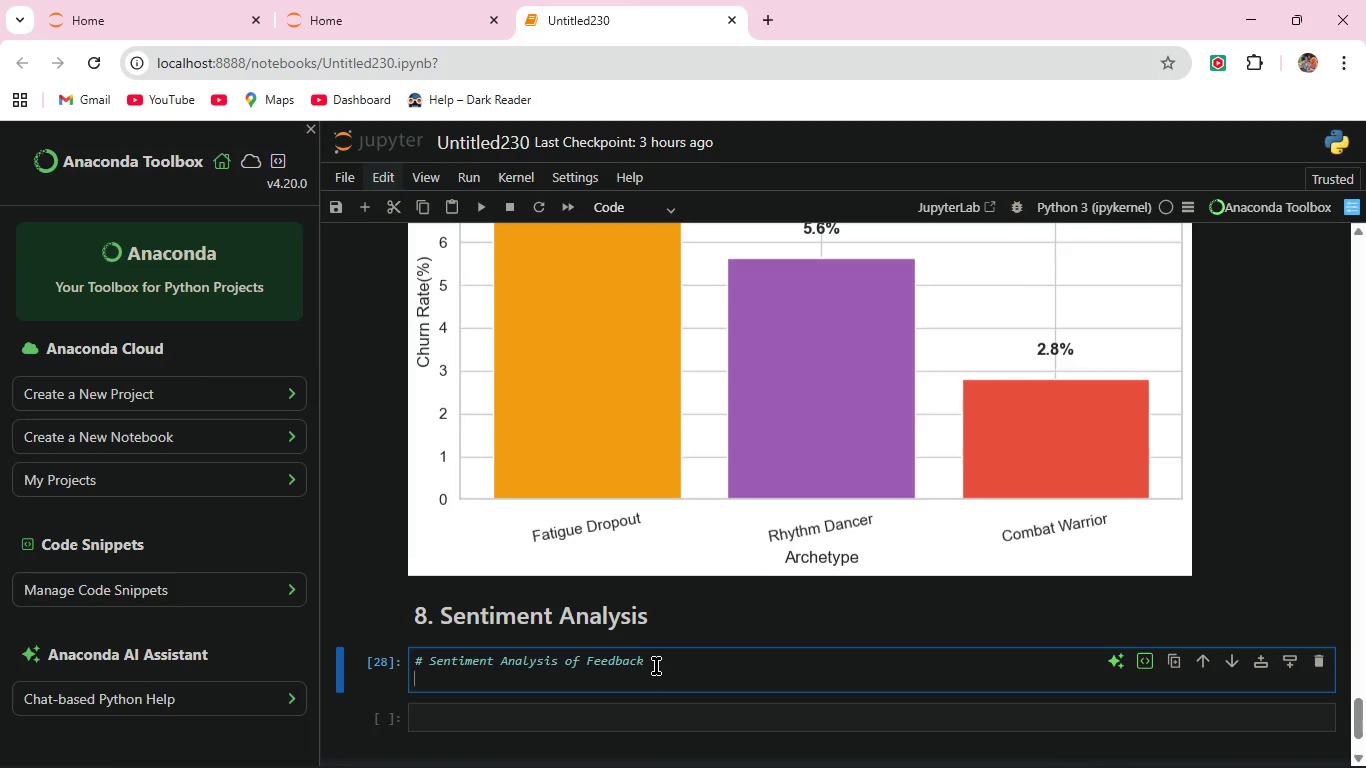 
key(Enter)
 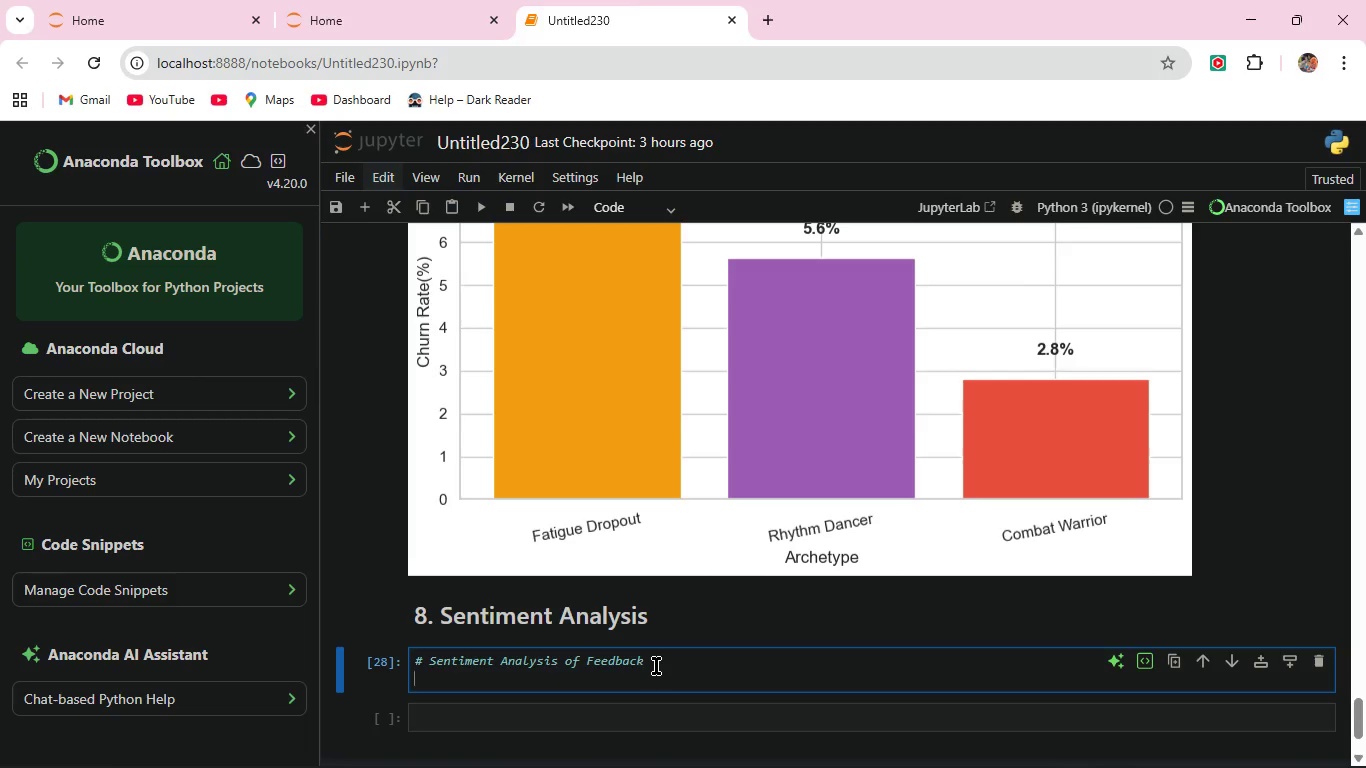 
type(#function to et sentiment polarity (-1 to 1))
 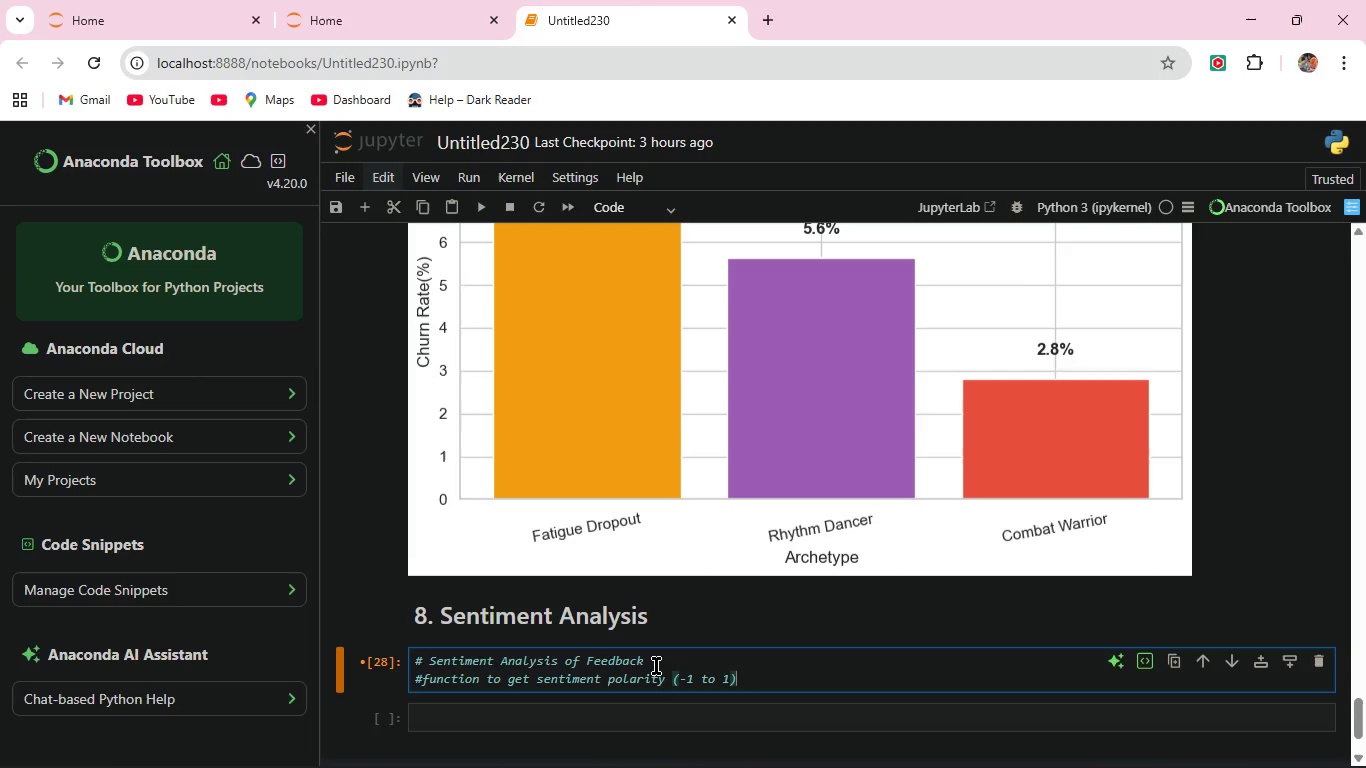 
hold_key(key=G, duration=0.31)
 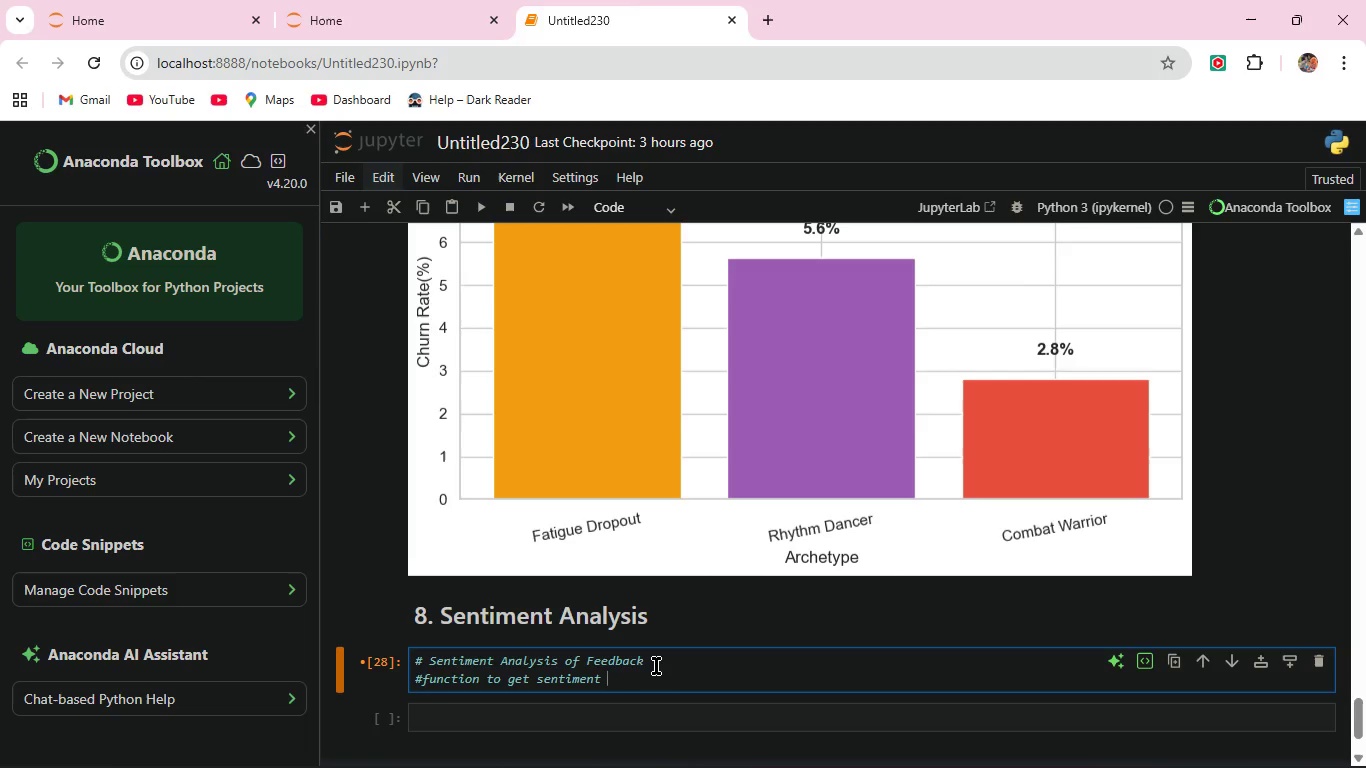 
key(Enter)
 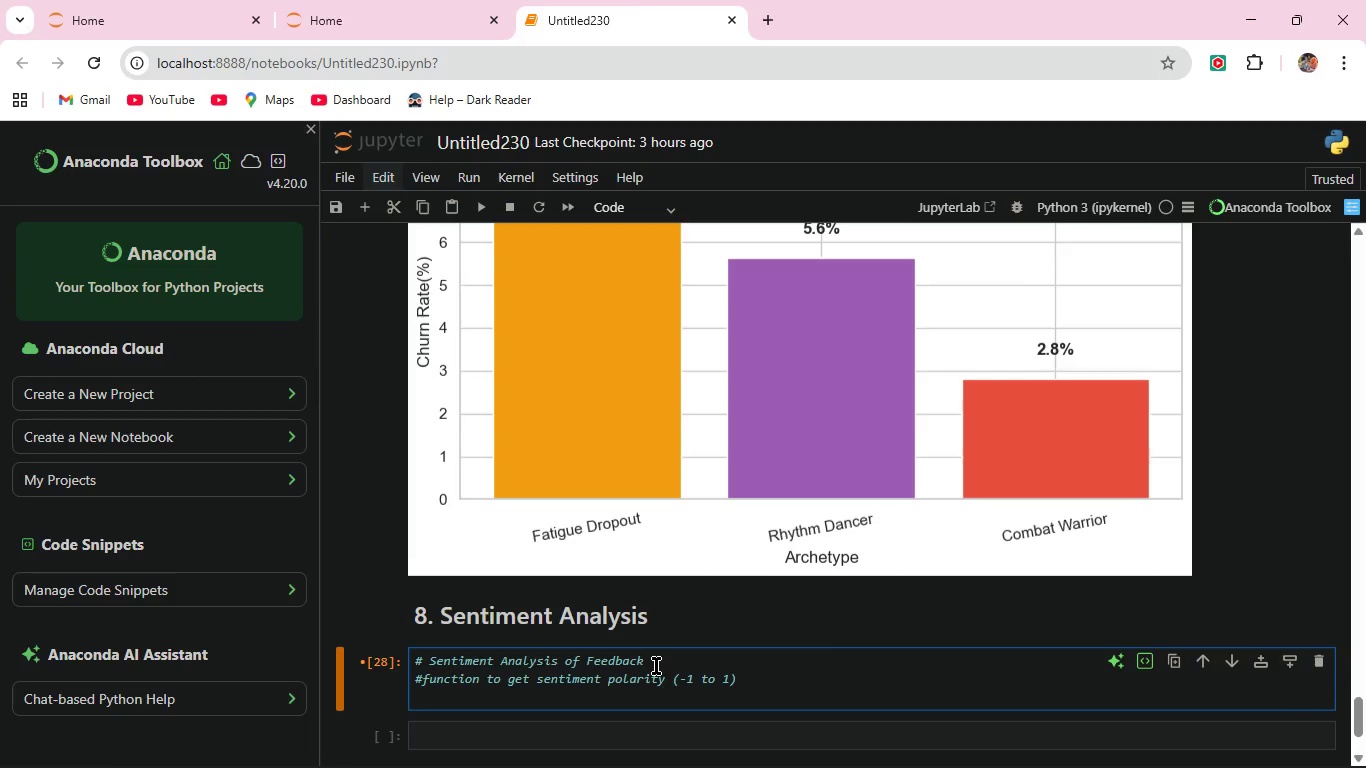 
type(def get_sentiment(text):)
 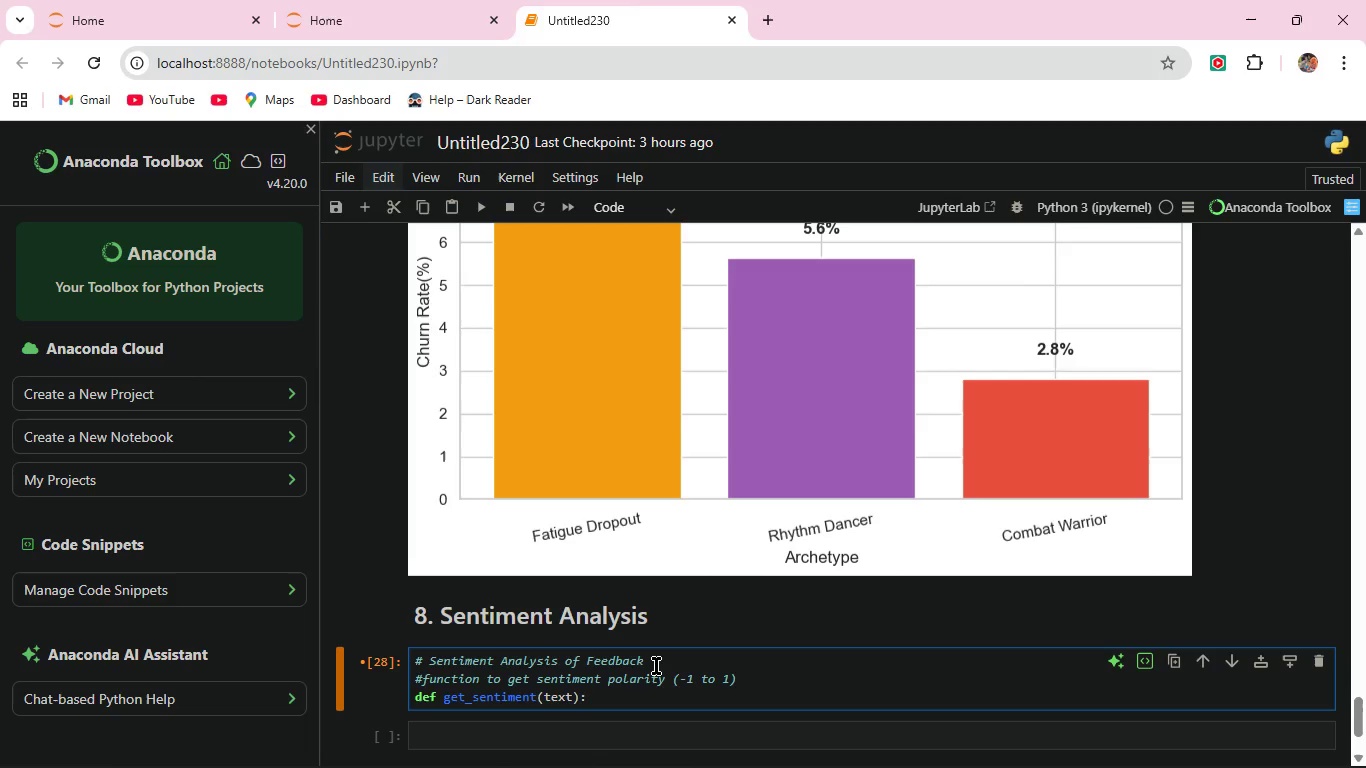 
key(Enter)
 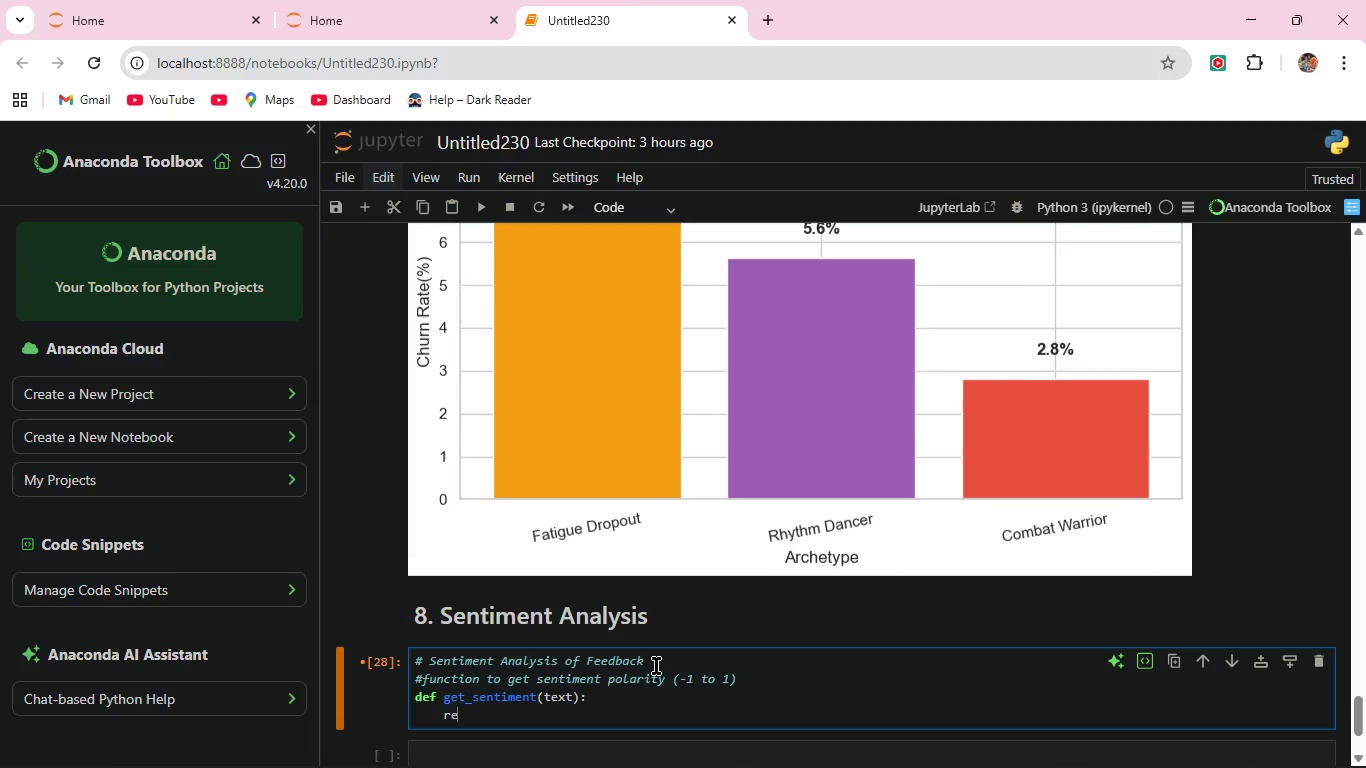 
type(return TextBlob(str(tex)
 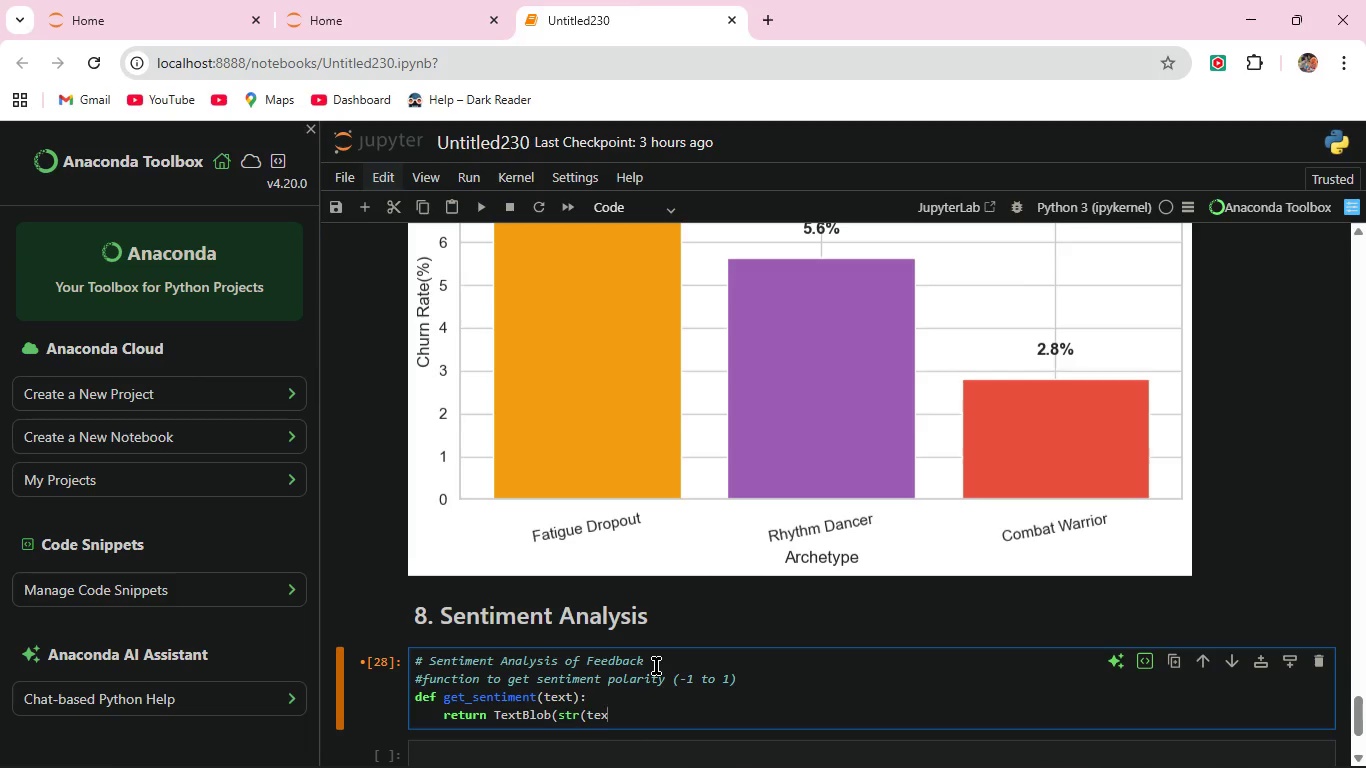 
type(t))sentiment.pola)
 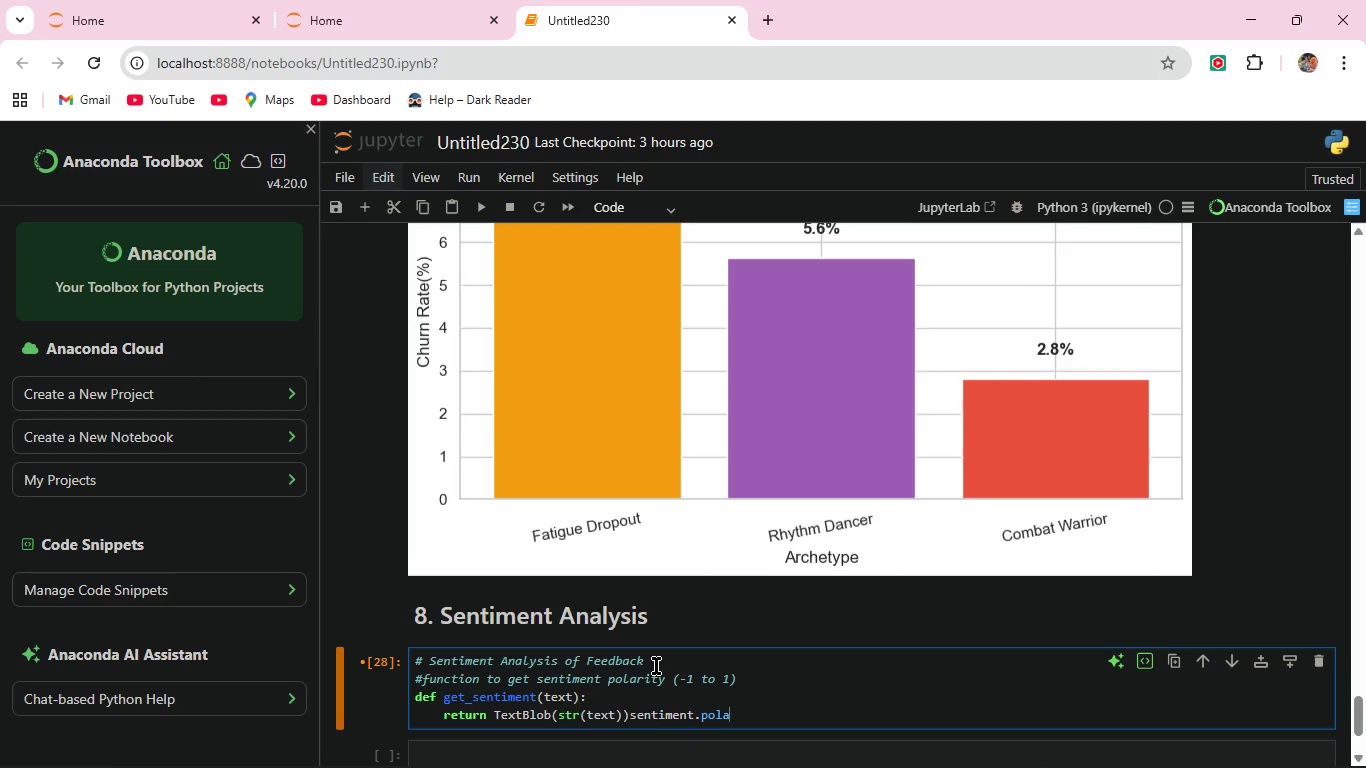 
type(rity)
 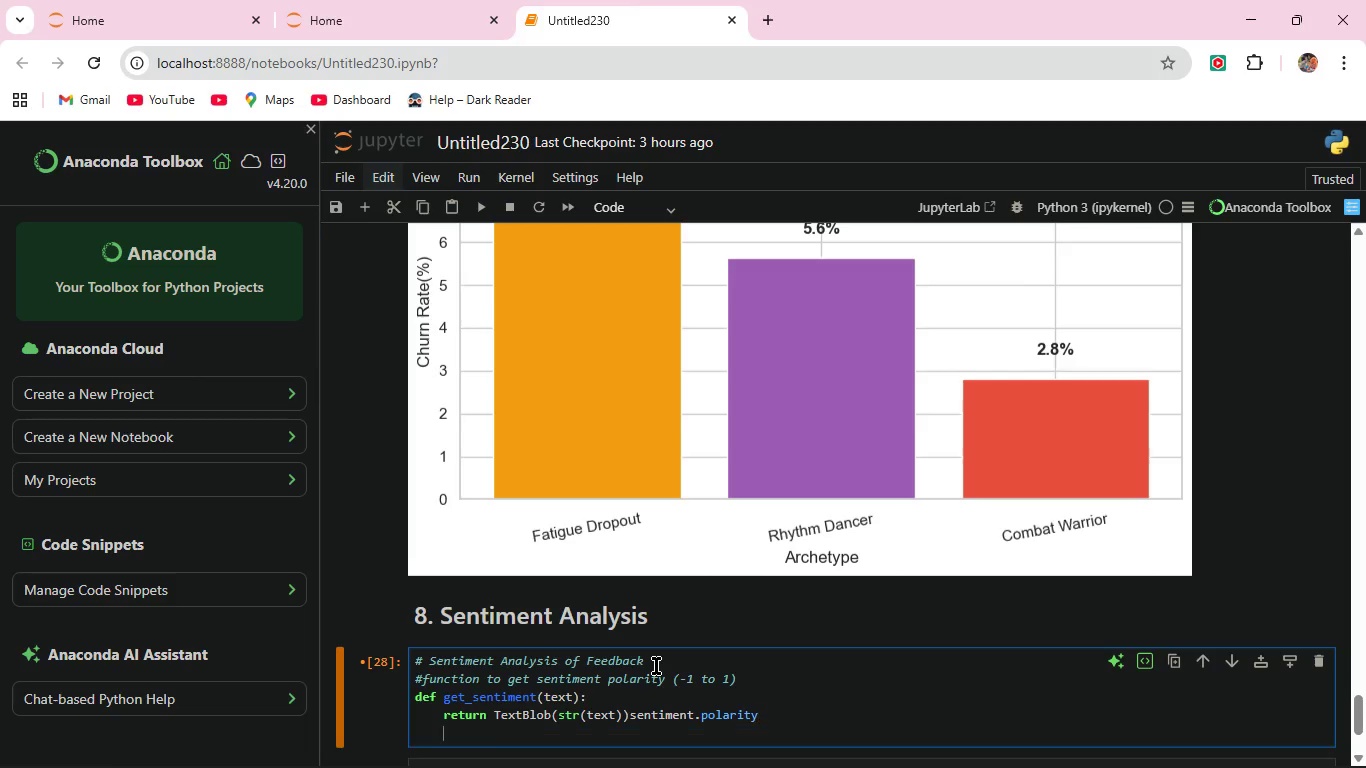 
key(Enter)
 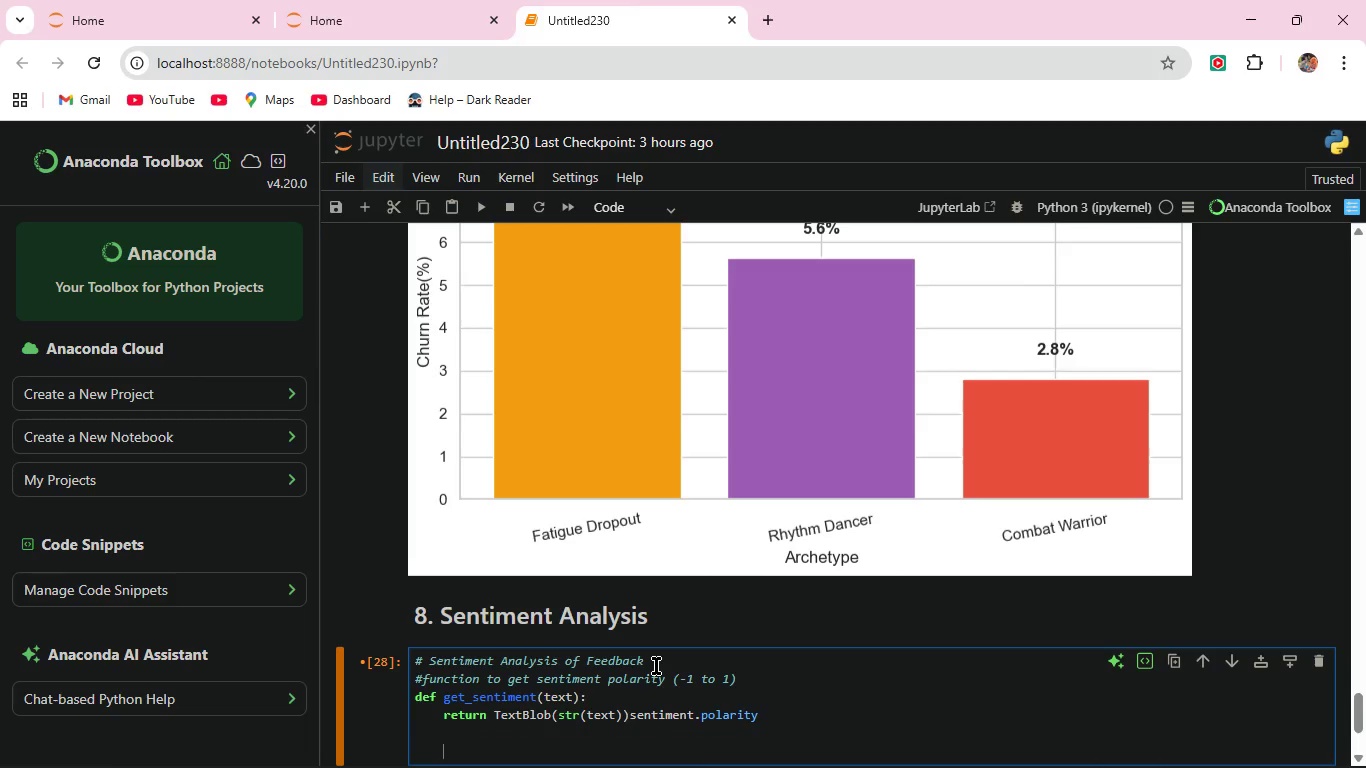 
key(Enter)
 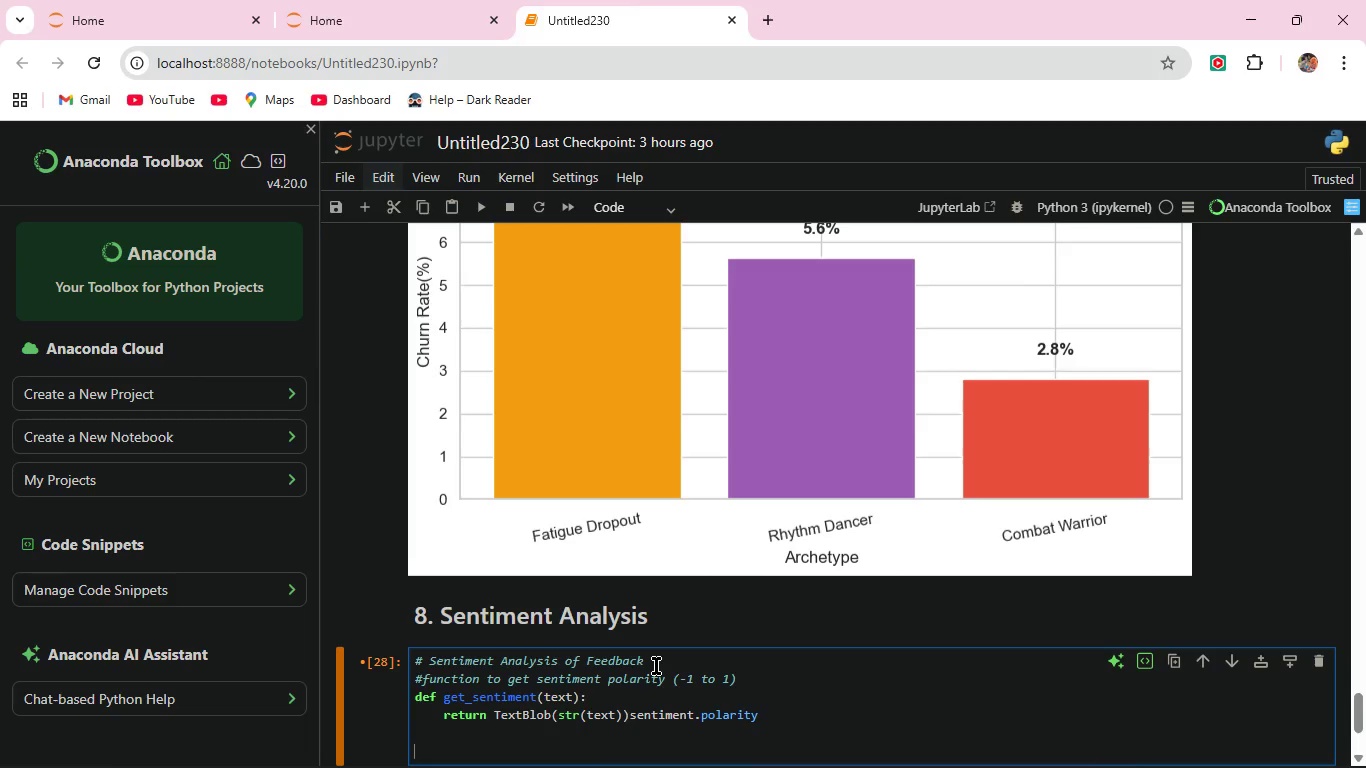 
key(Backspace)
type(def['SentimentScore'] = df['OpenFeedback'].apply)
 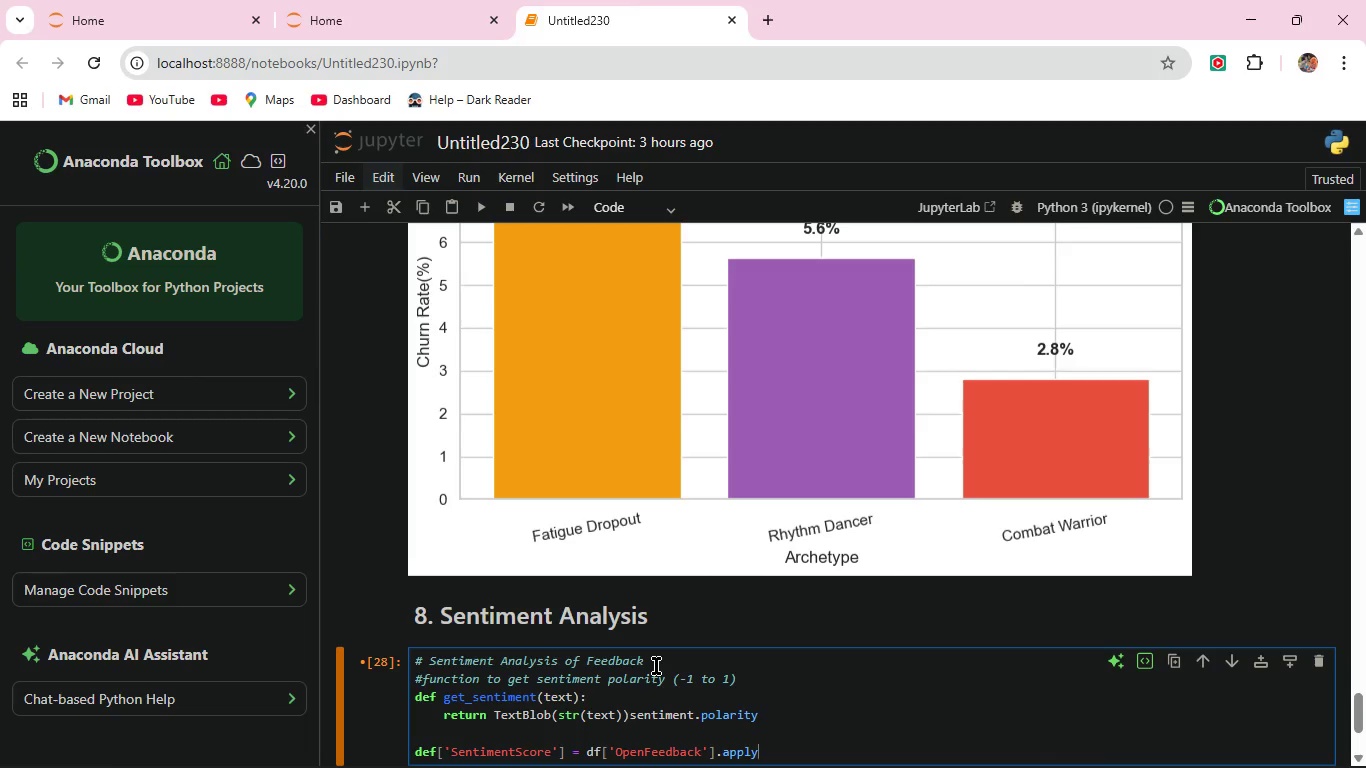 
type((get_sentiment))
 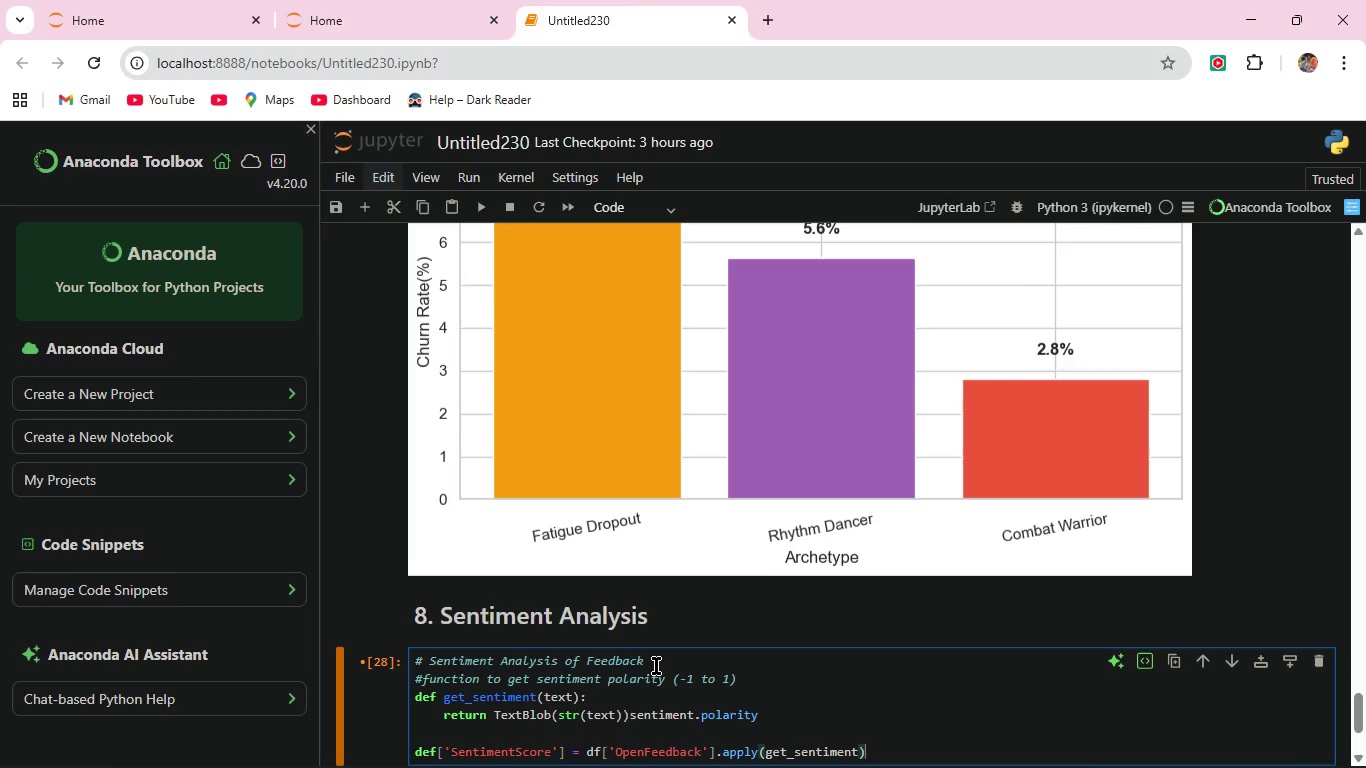 
wait(48.8)
 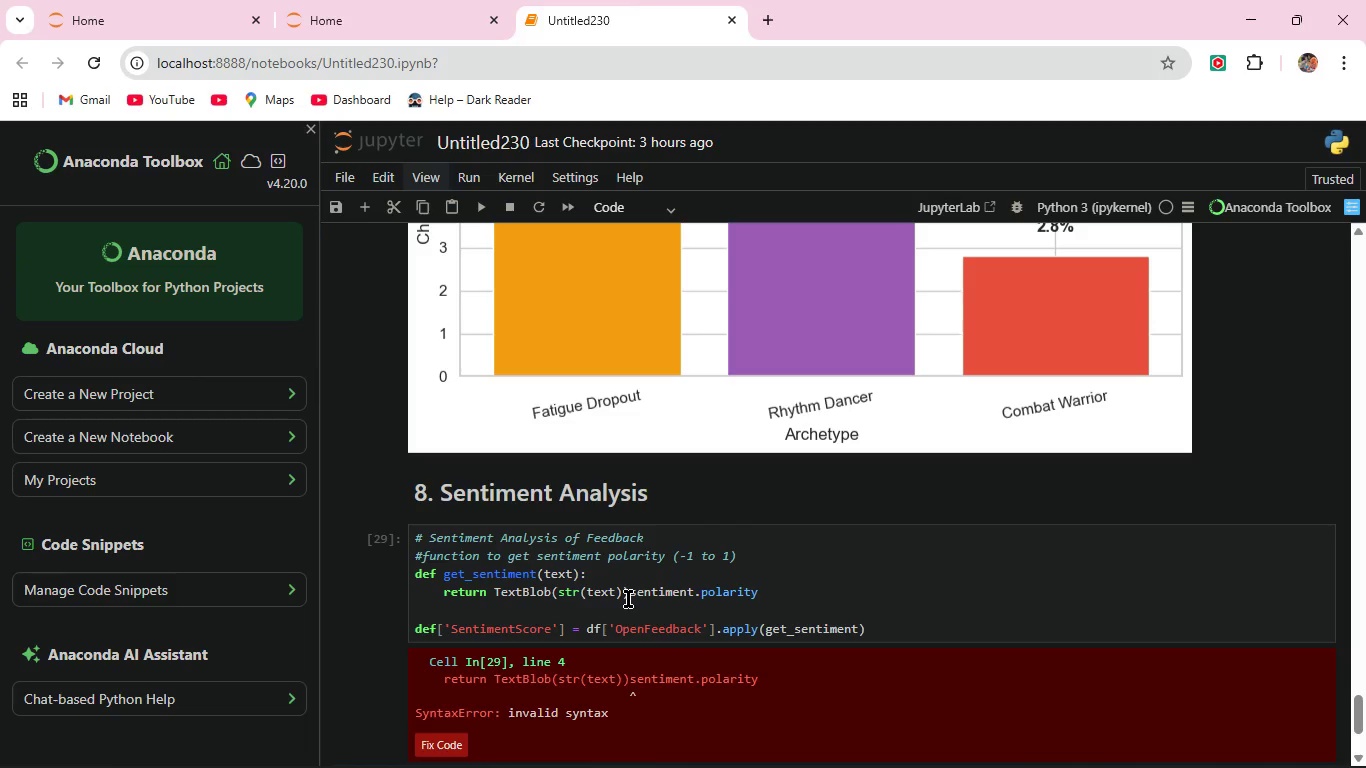 
left_click([632, 597])
 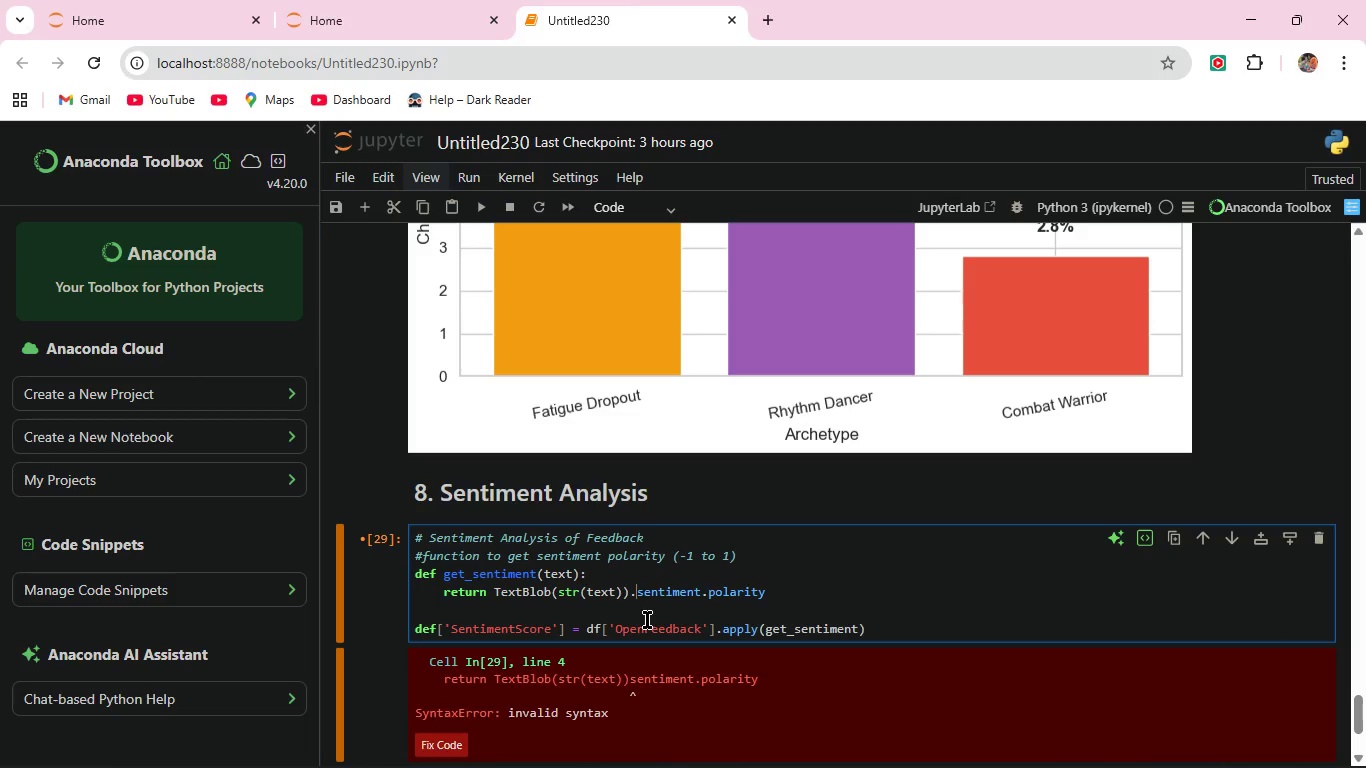 
key(Period)
 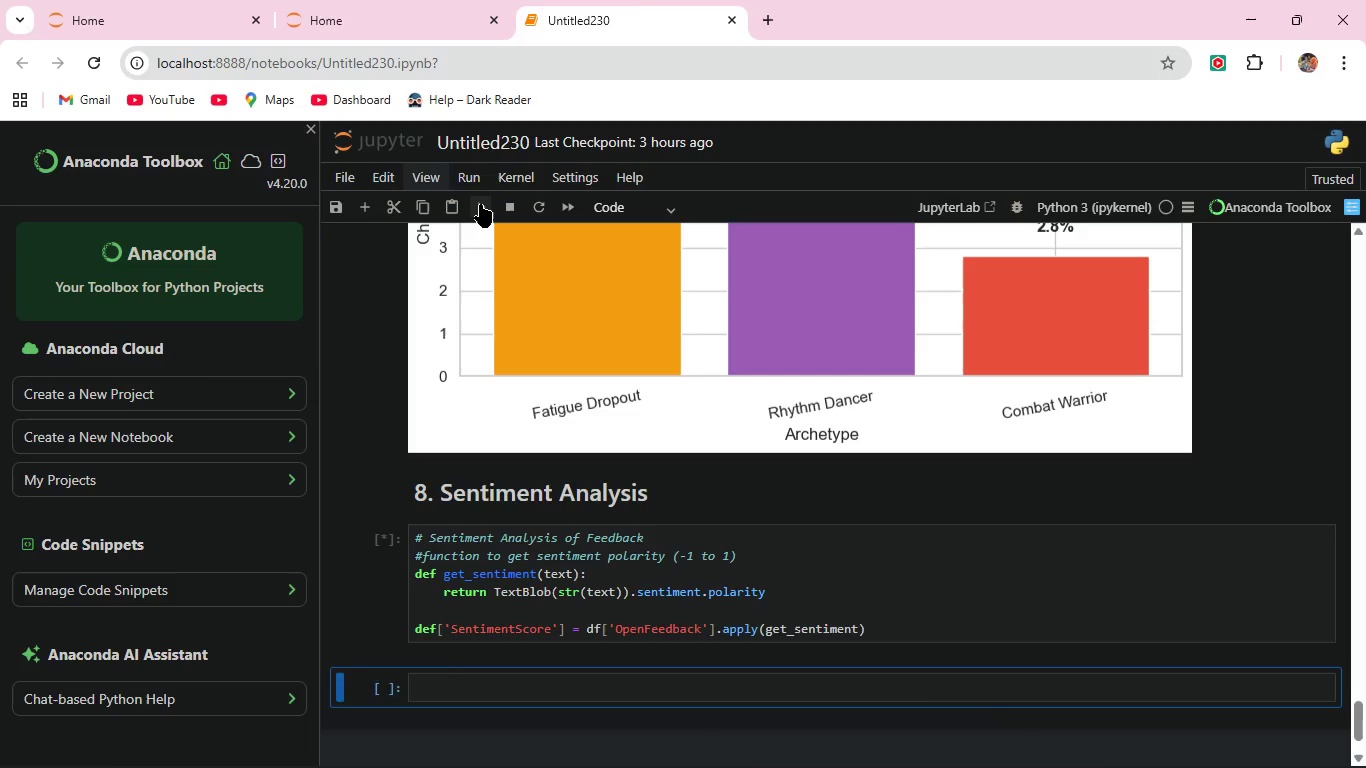 
left_click([480, 204])
 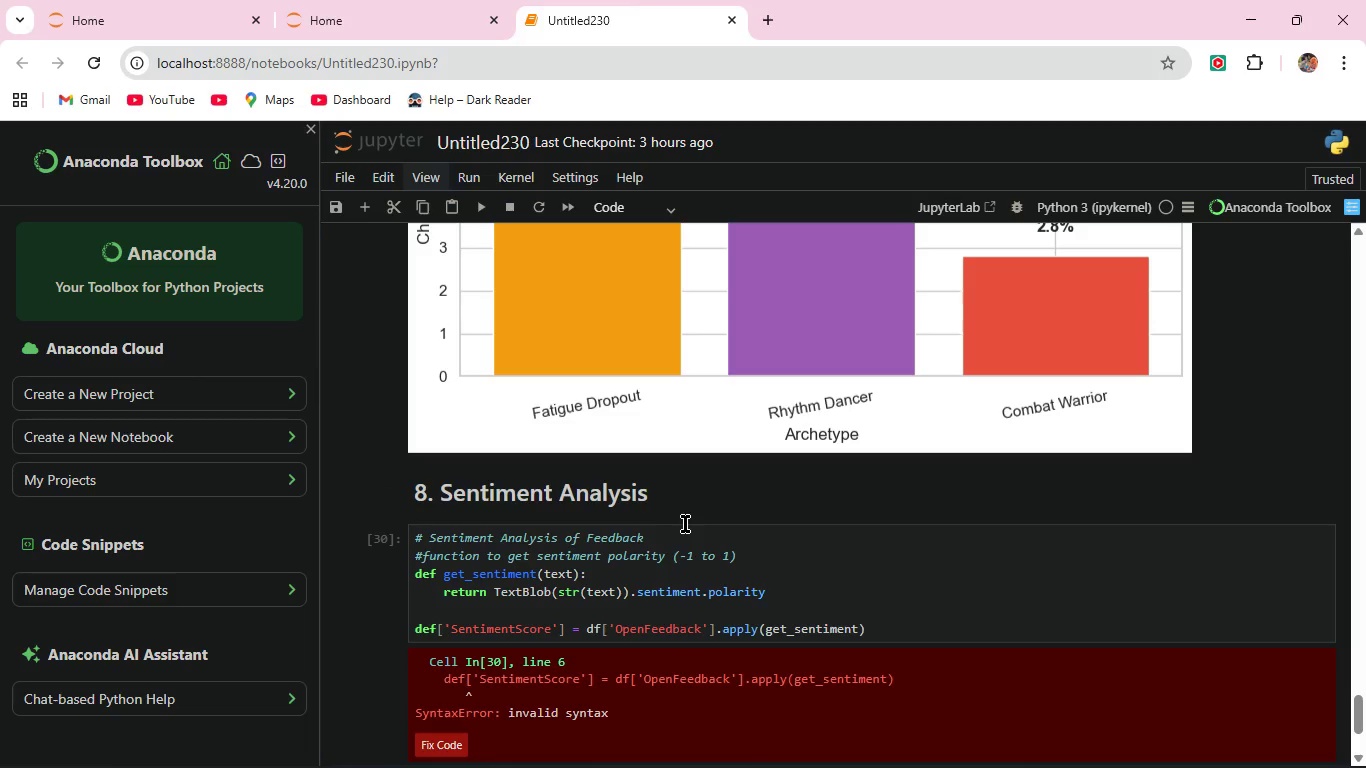 
wait(8.34)
 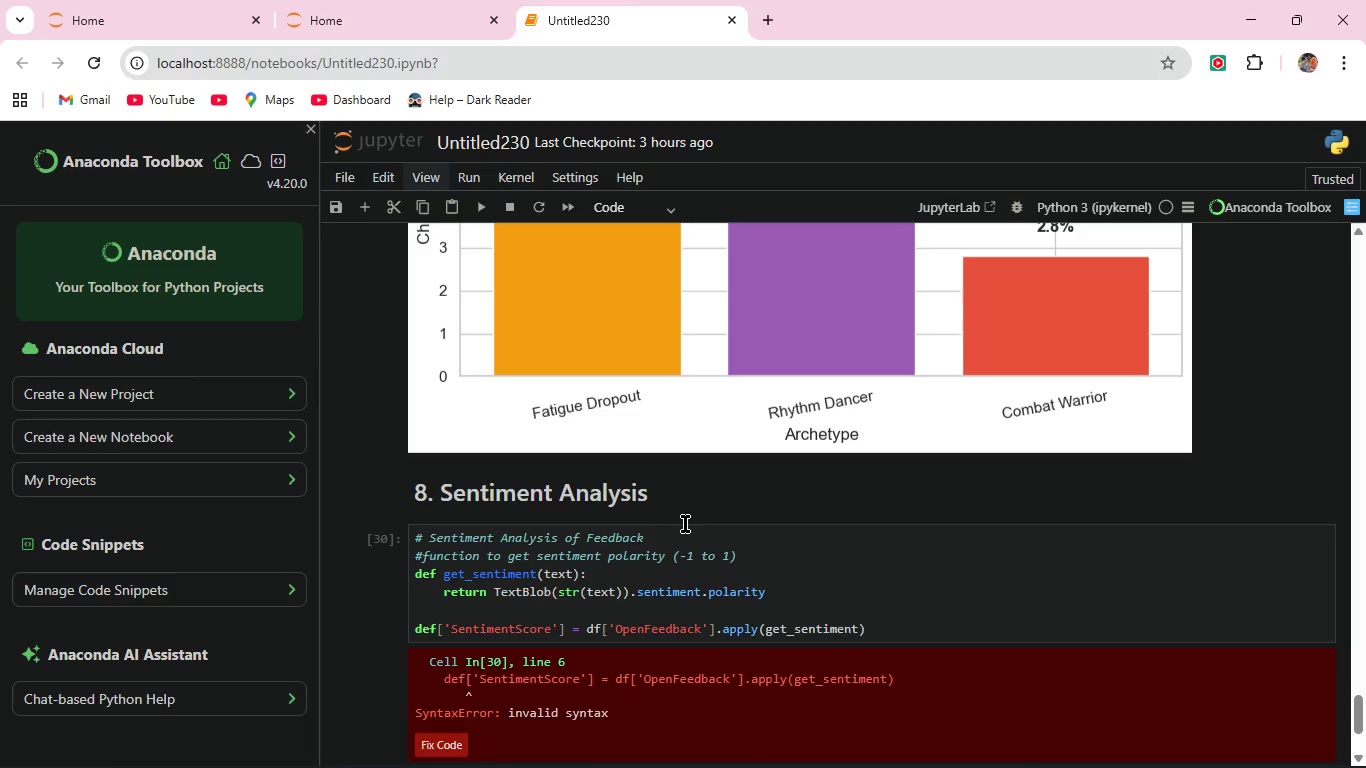 
left_click([522, 630])
 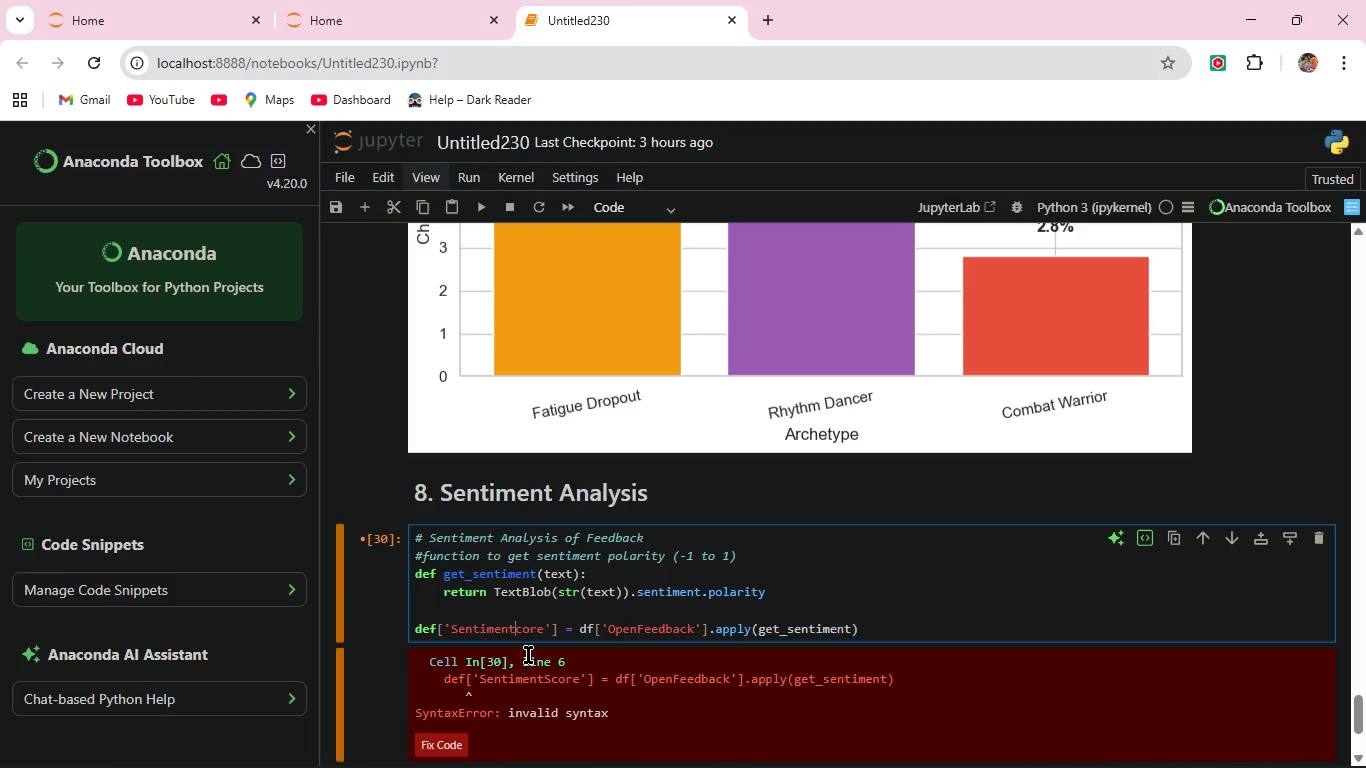 
key(Backspace)
 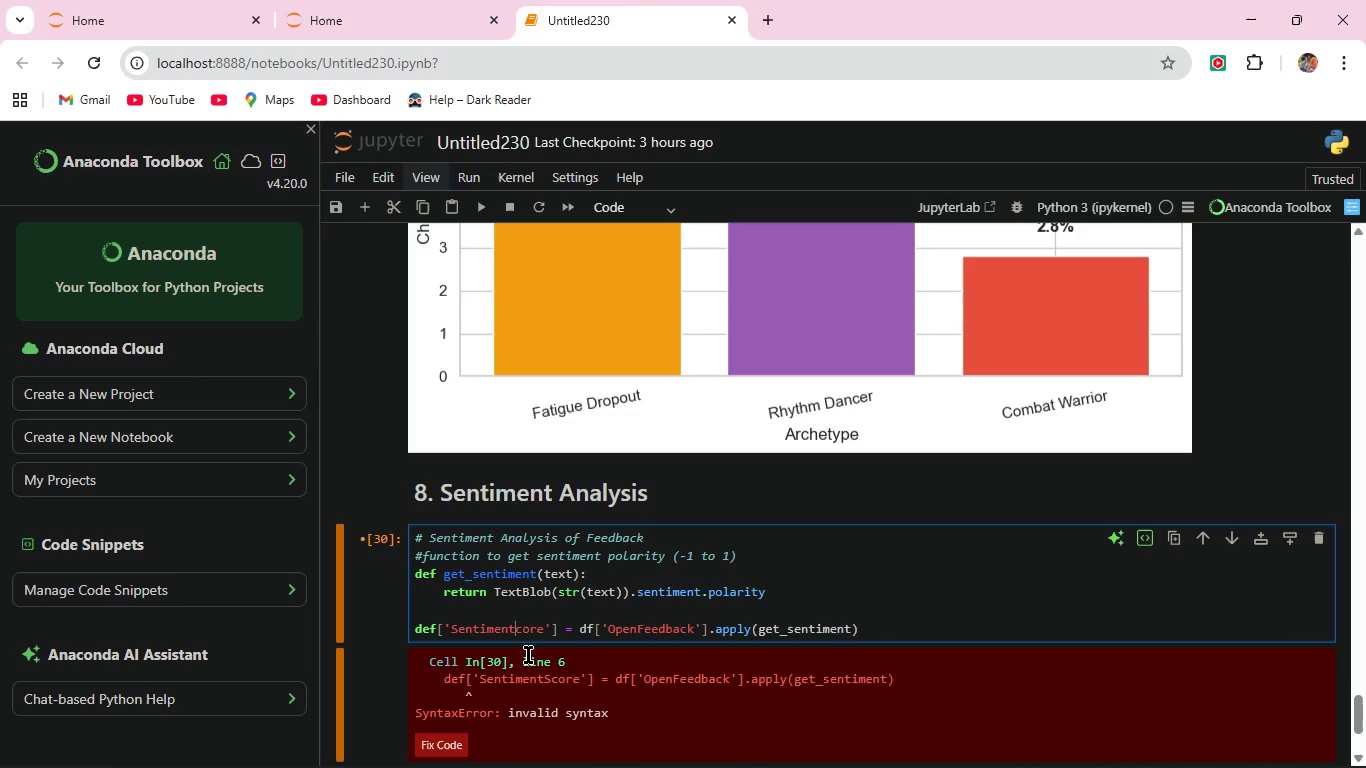 
key(Shift+S)
 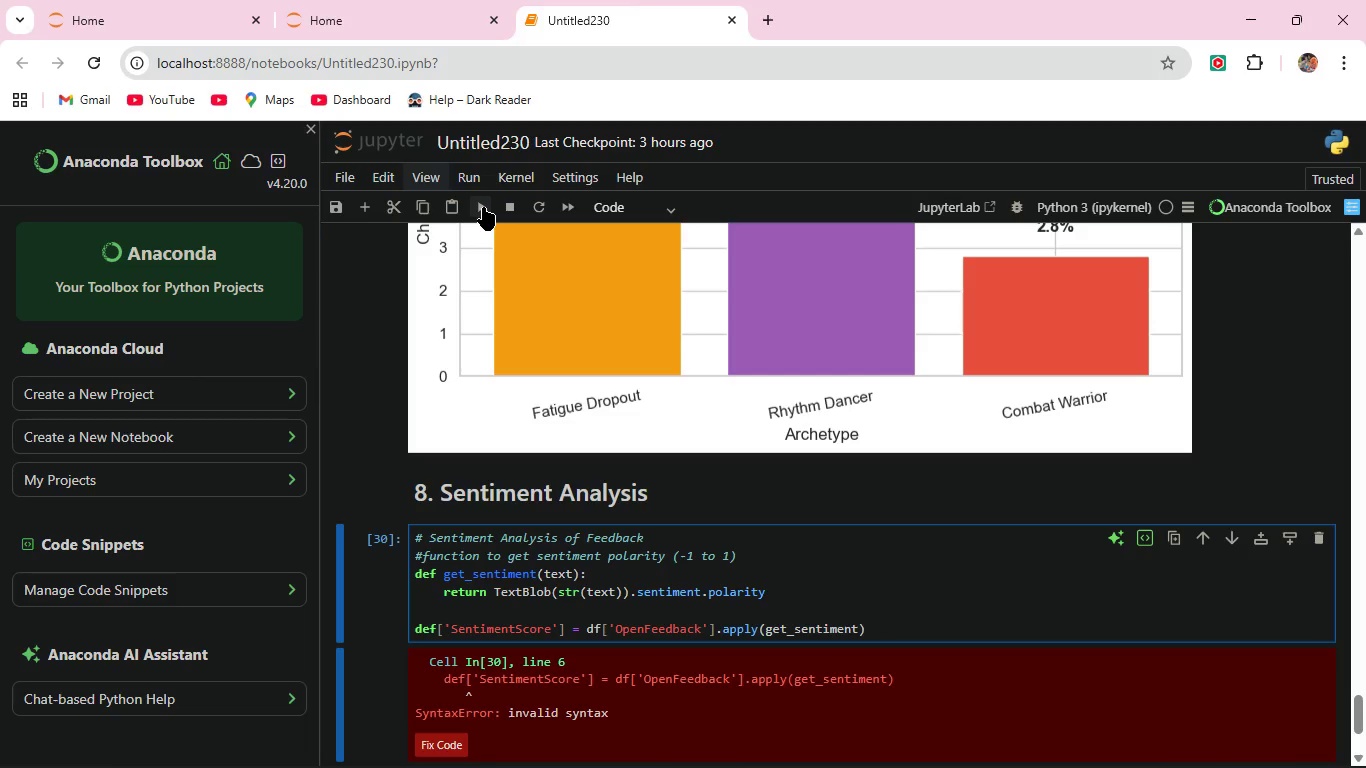 
left_click([483, 207])
 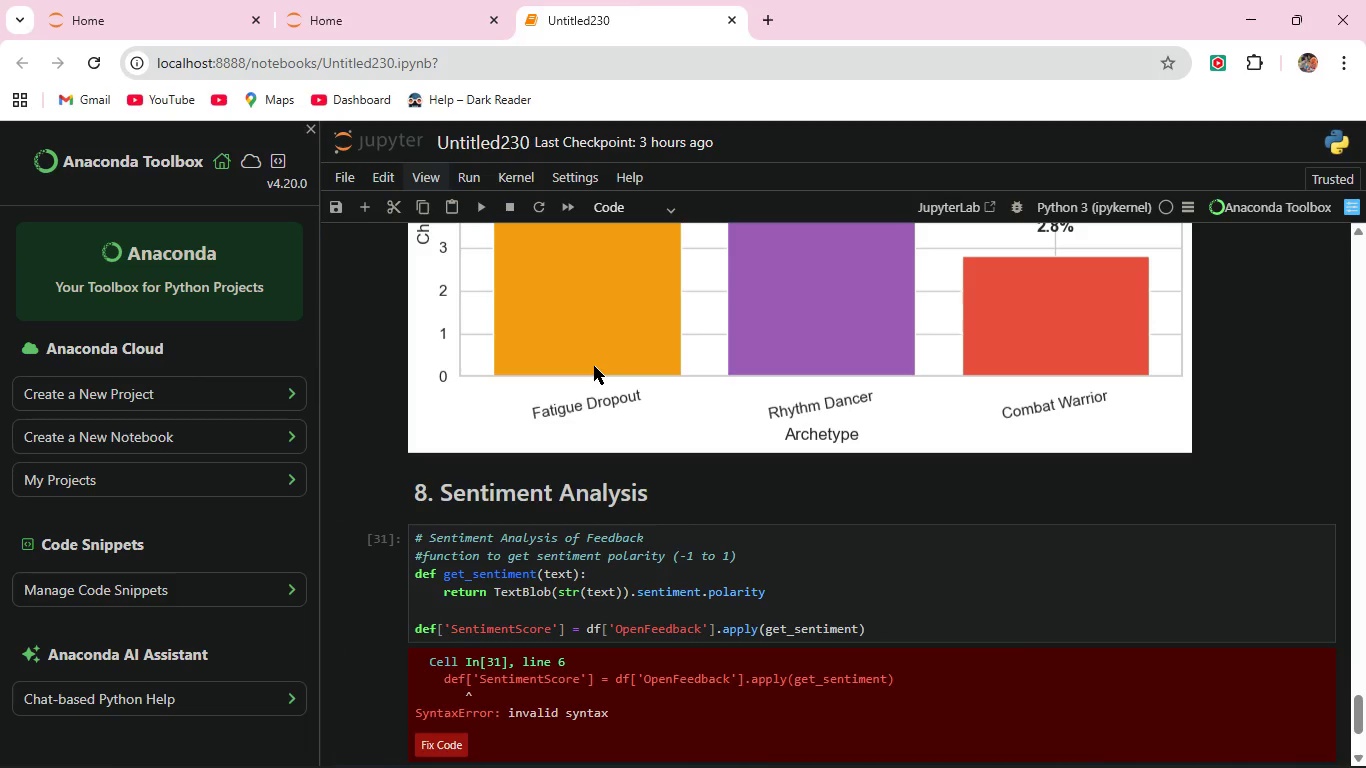 
wait(10.58)
 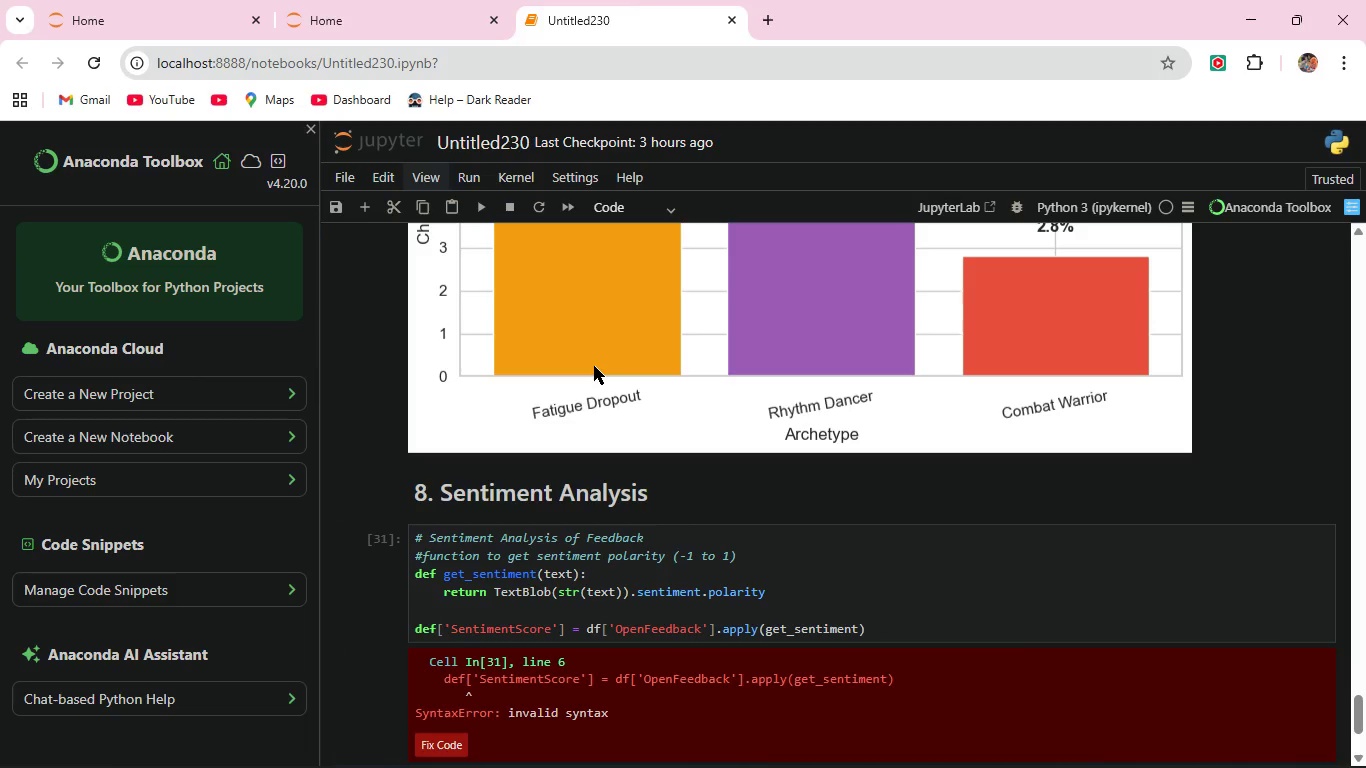 
left_click([430, 629])
 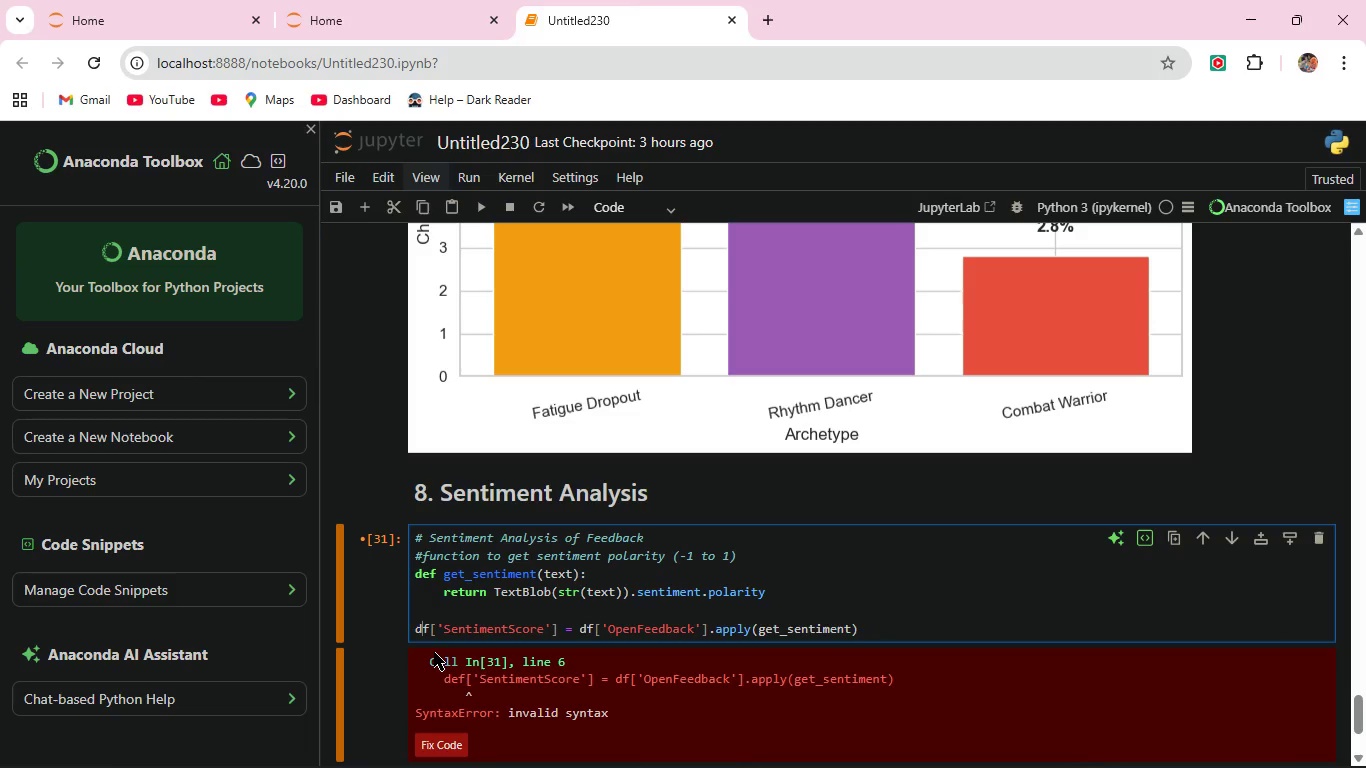 
key(Backspace)
 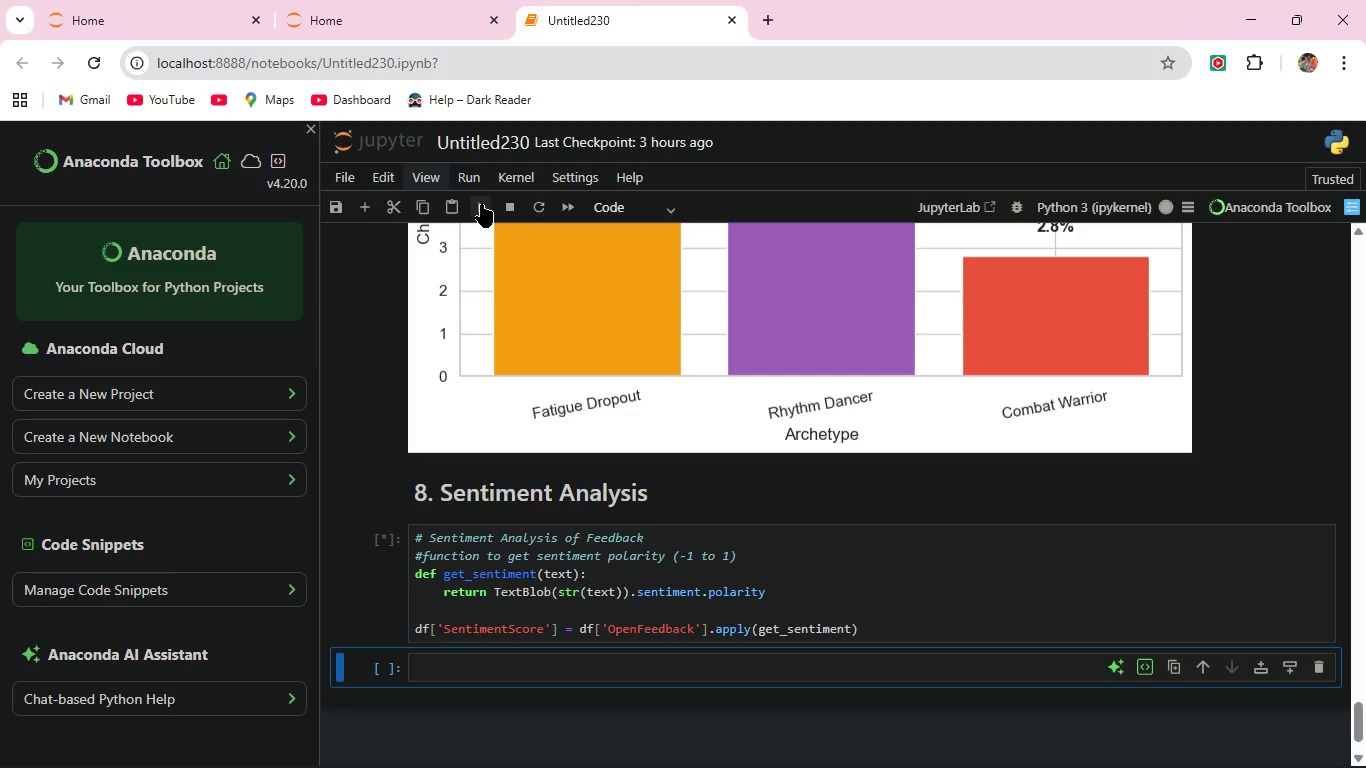 
left_click([481, 204])
 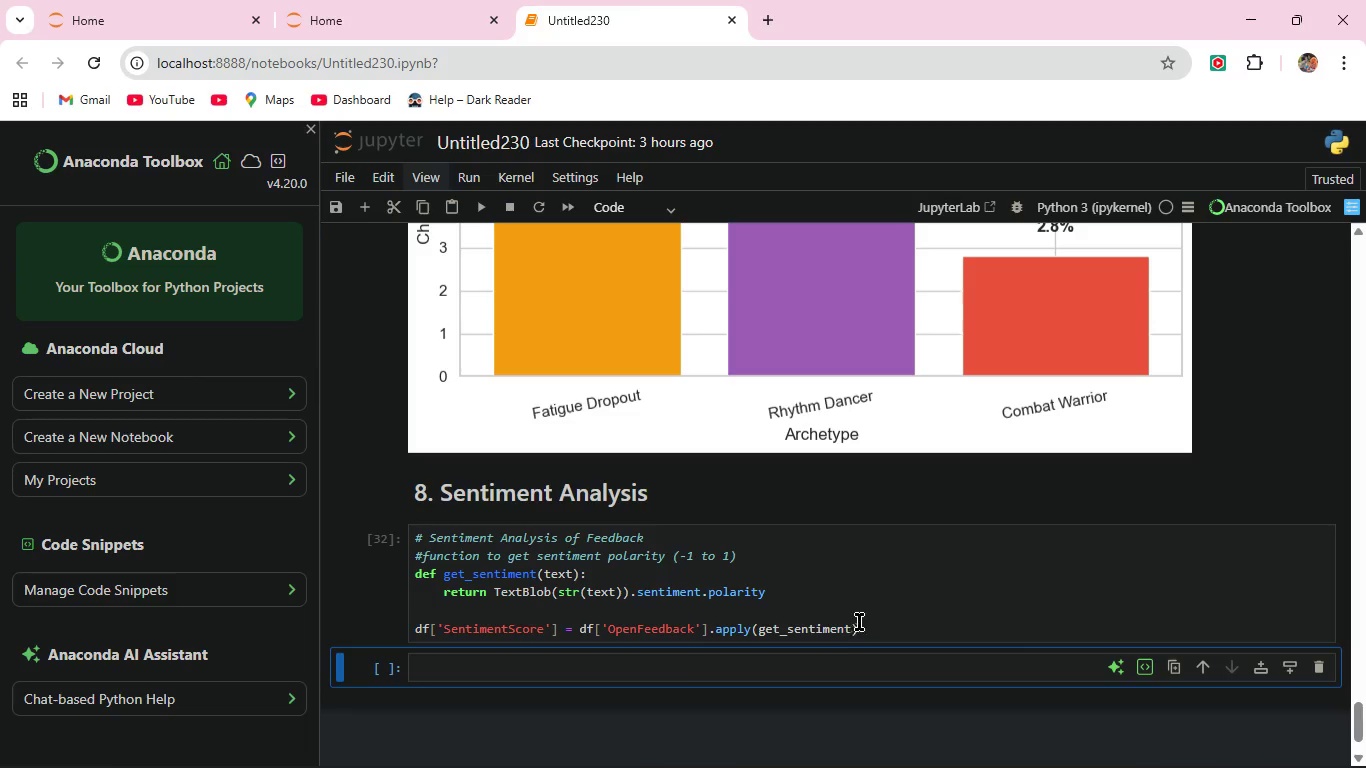 
left_click([889, 626])
 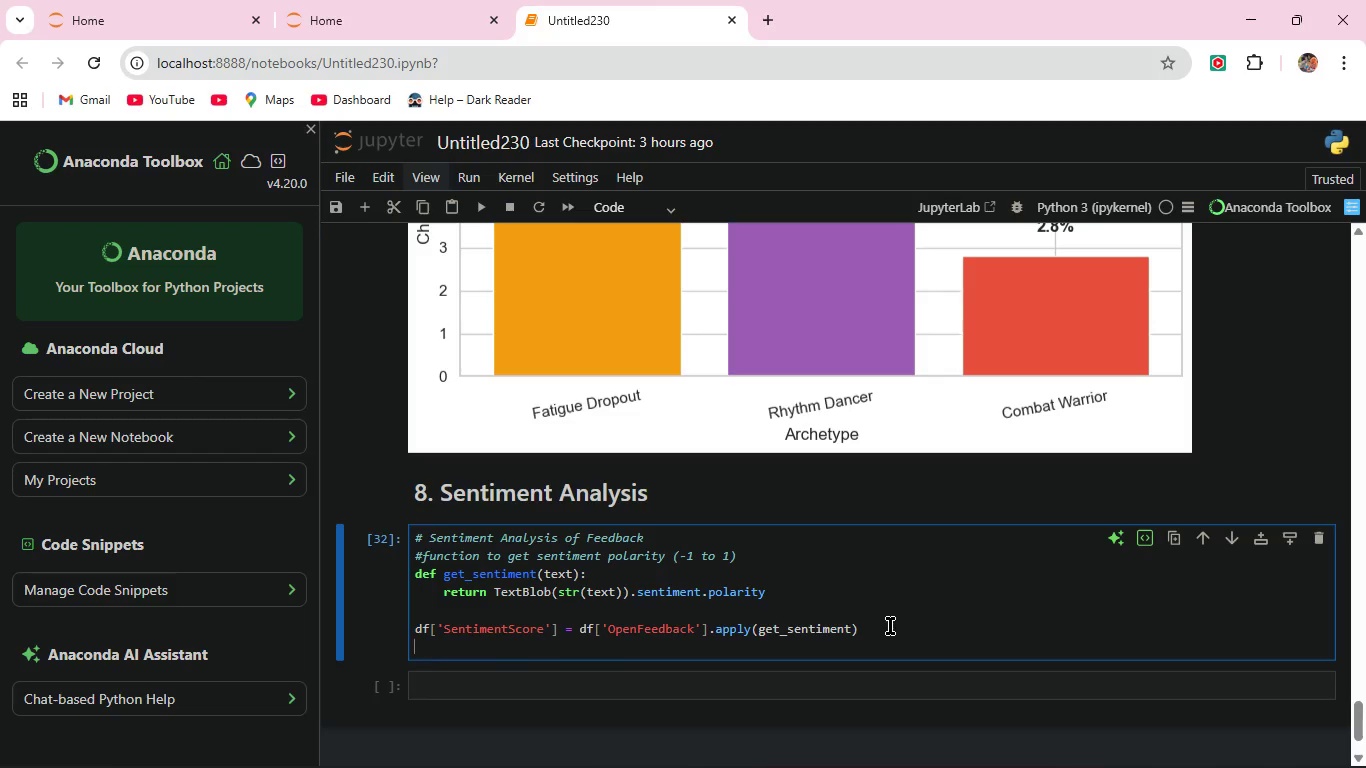 
key(Enter)
 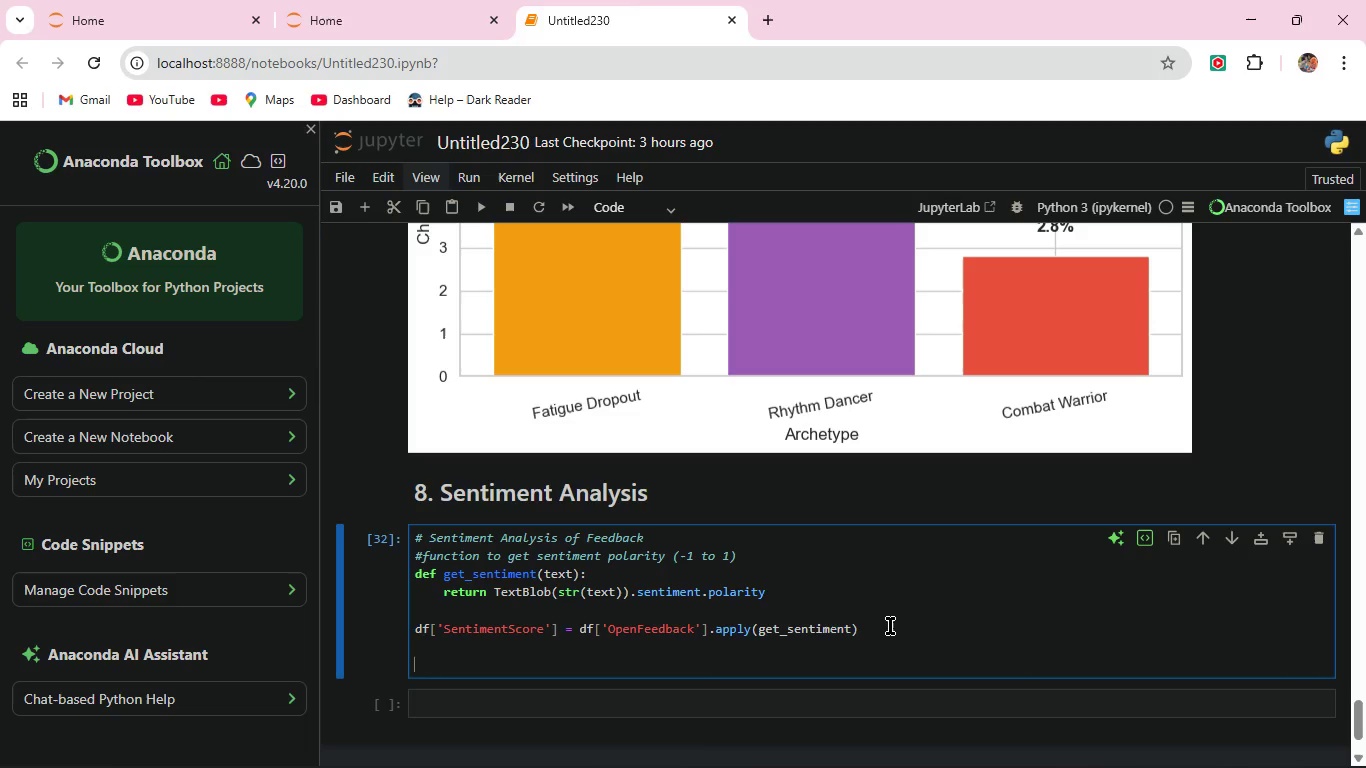 
key(Enter)
 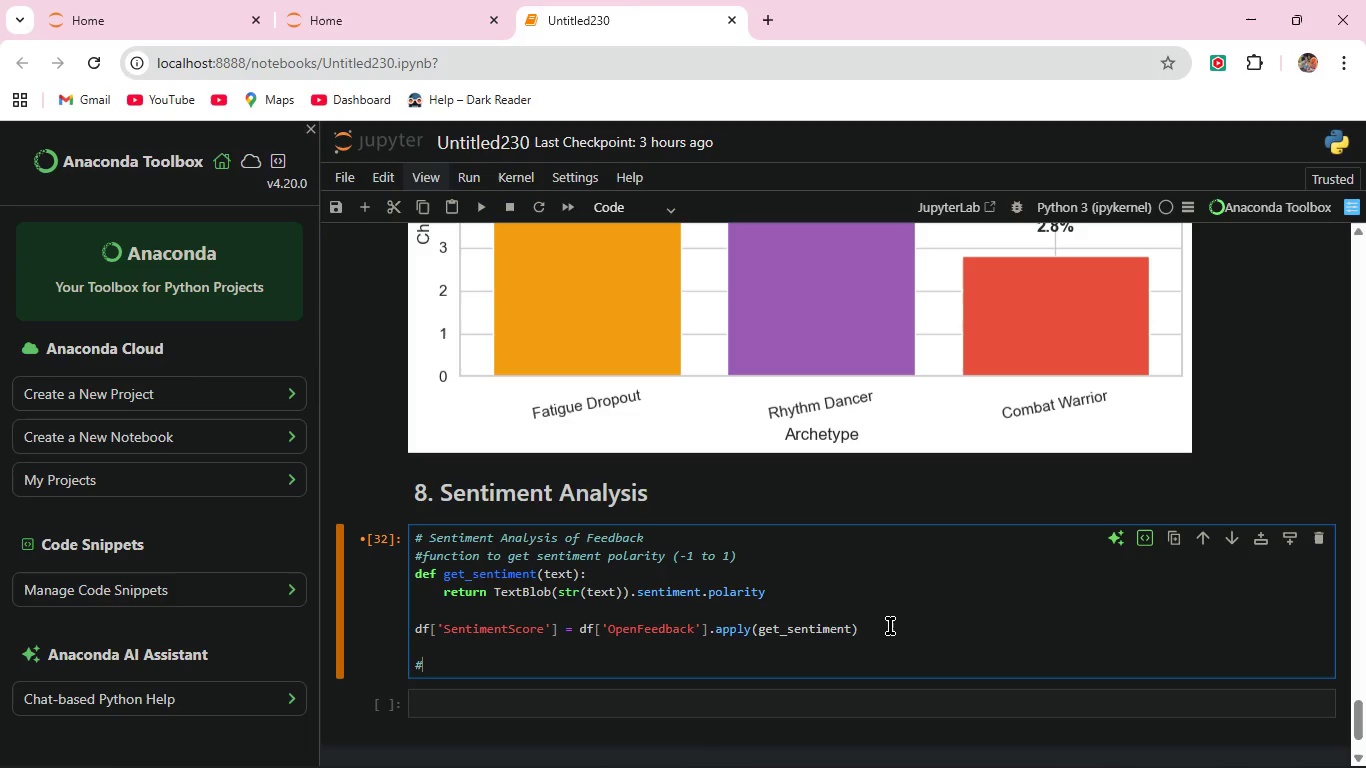 
type(#cater)
key(Backspace)
type(gorize in to positive,Neutral,Negative )
 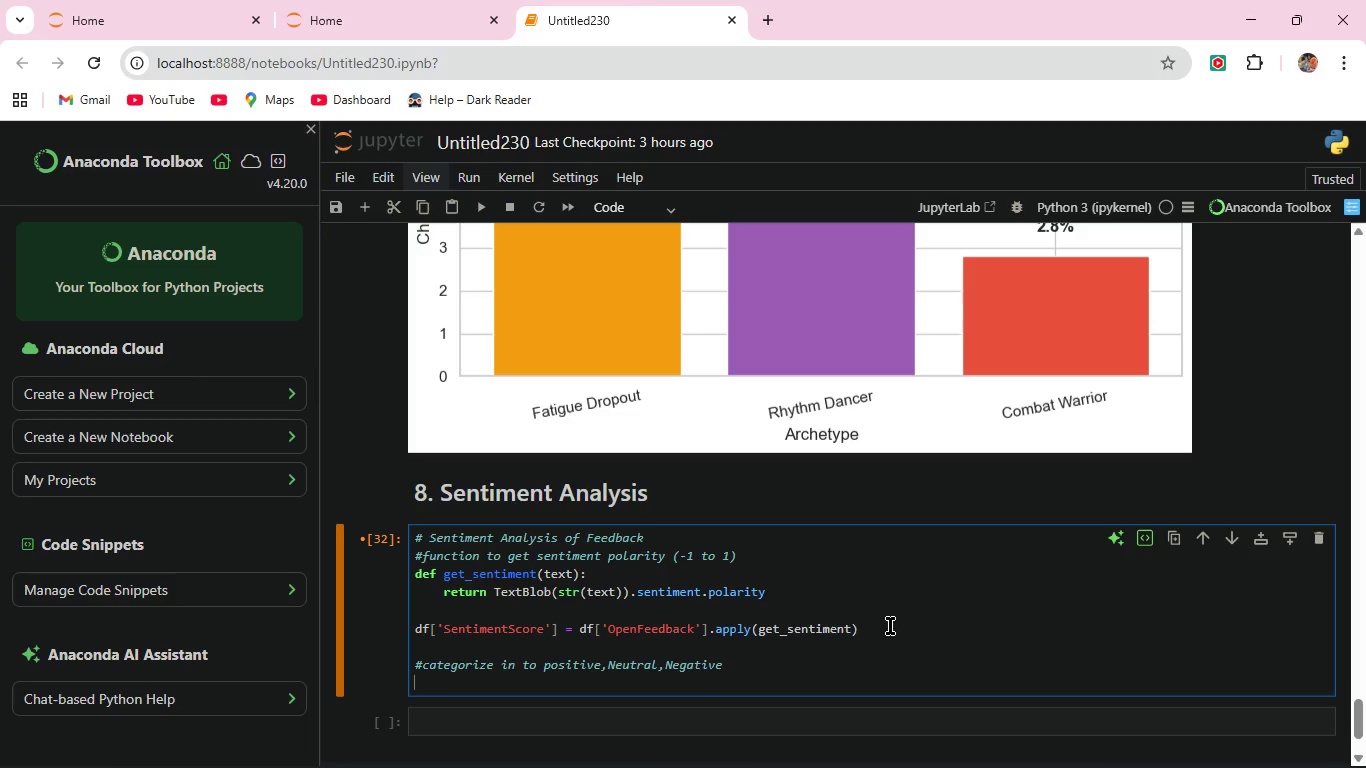 
key(Enter)
 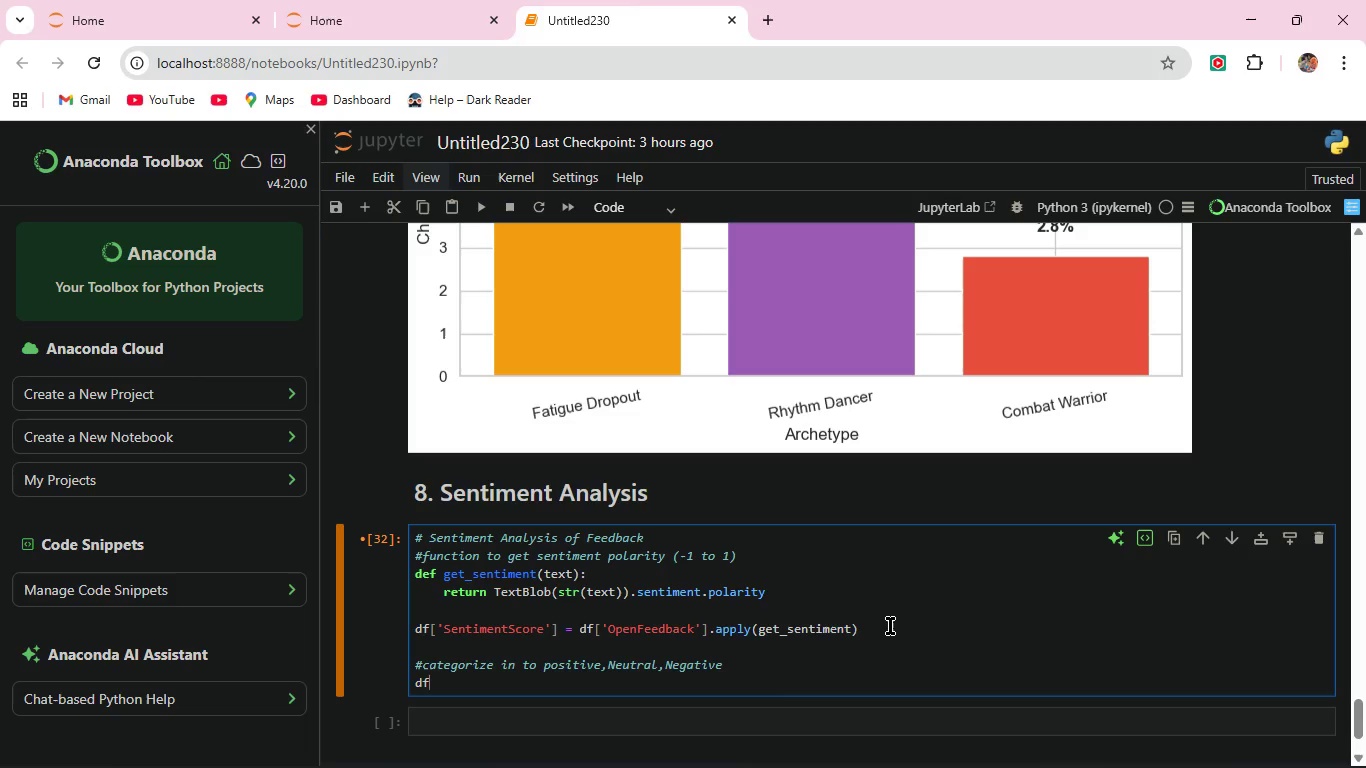 
type(df['SentimentLabel'] =pd.cut(df)
 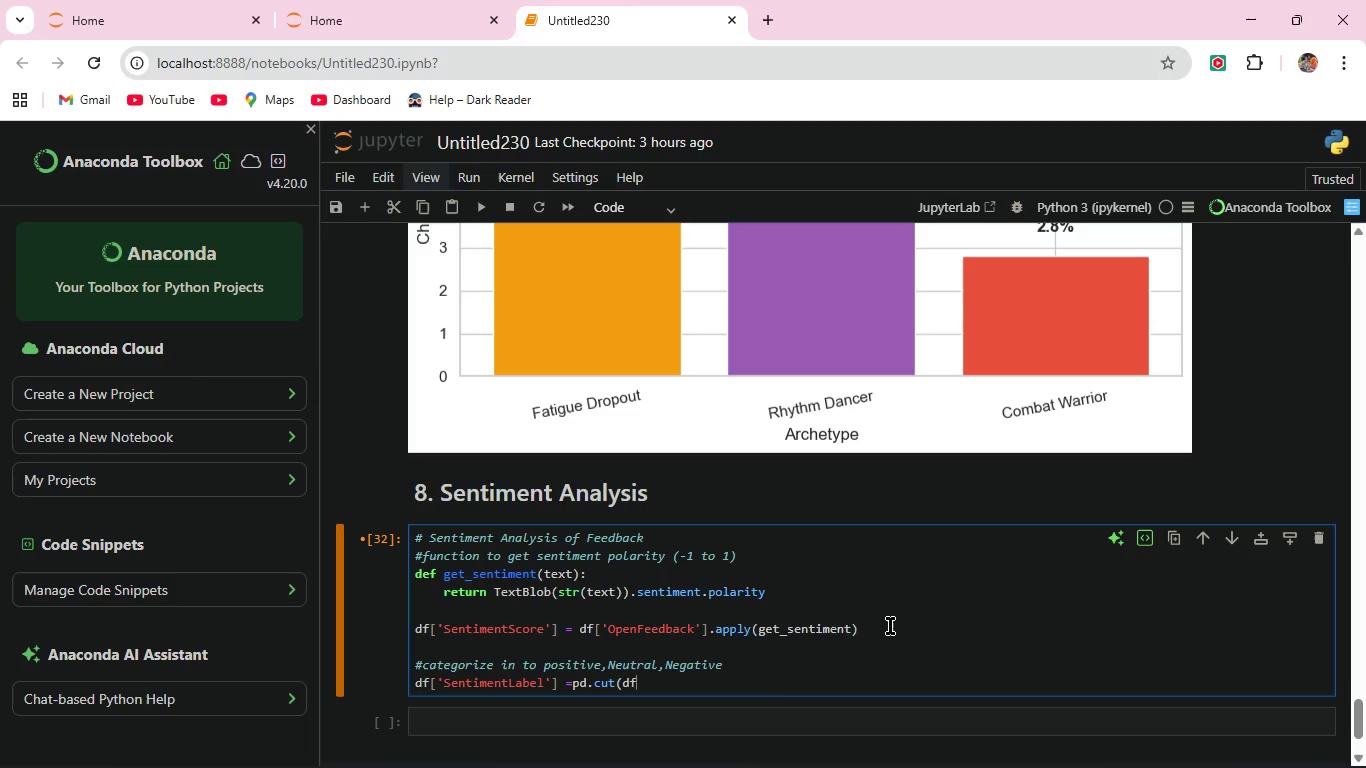 
wait(5.52)
 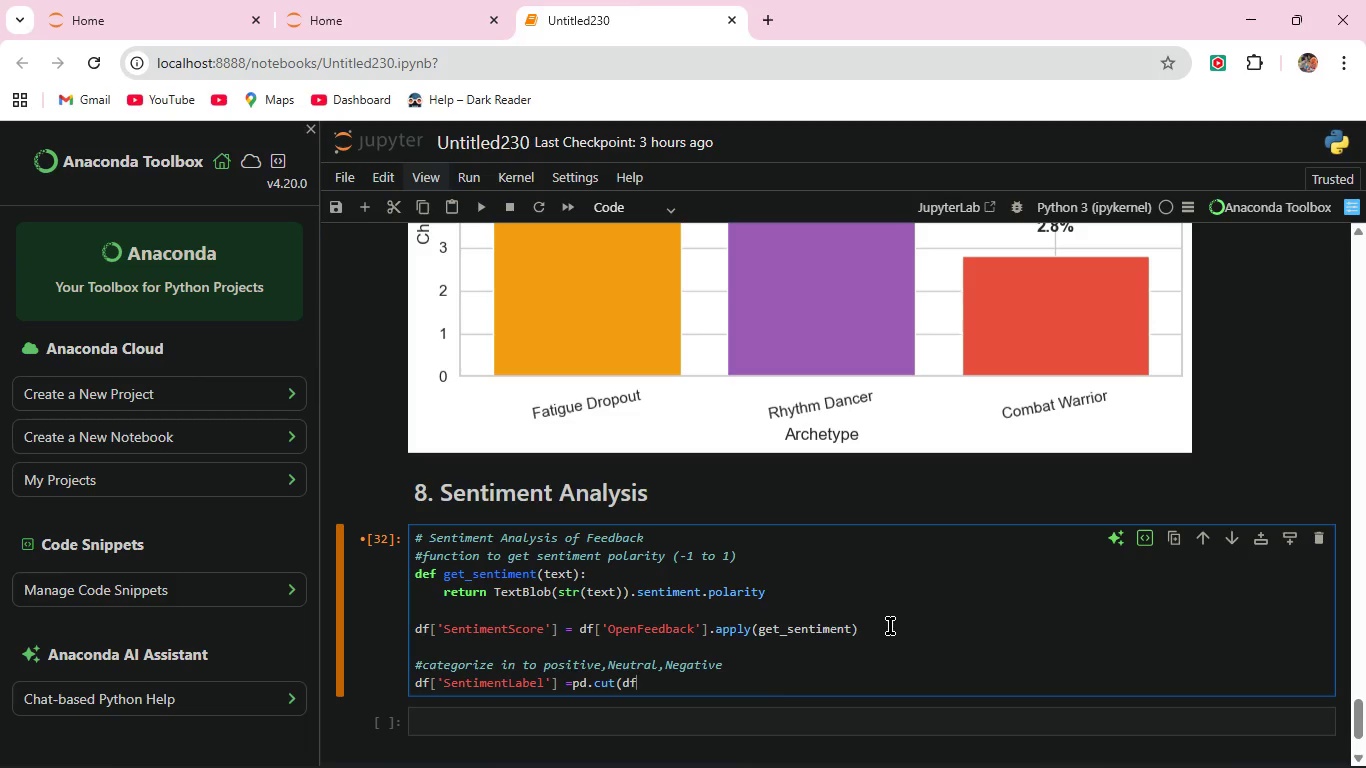 
type(['SentimentScore'],)
 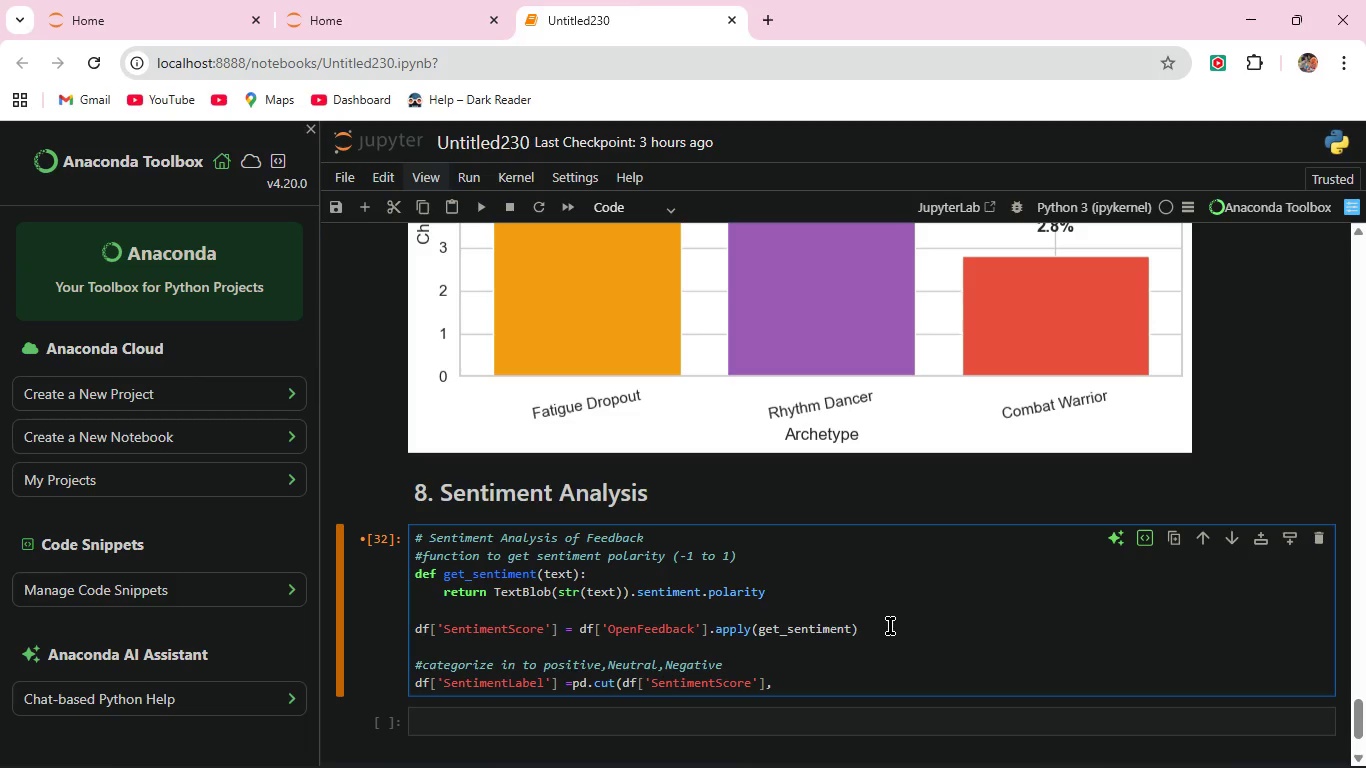 
key(Enter)
 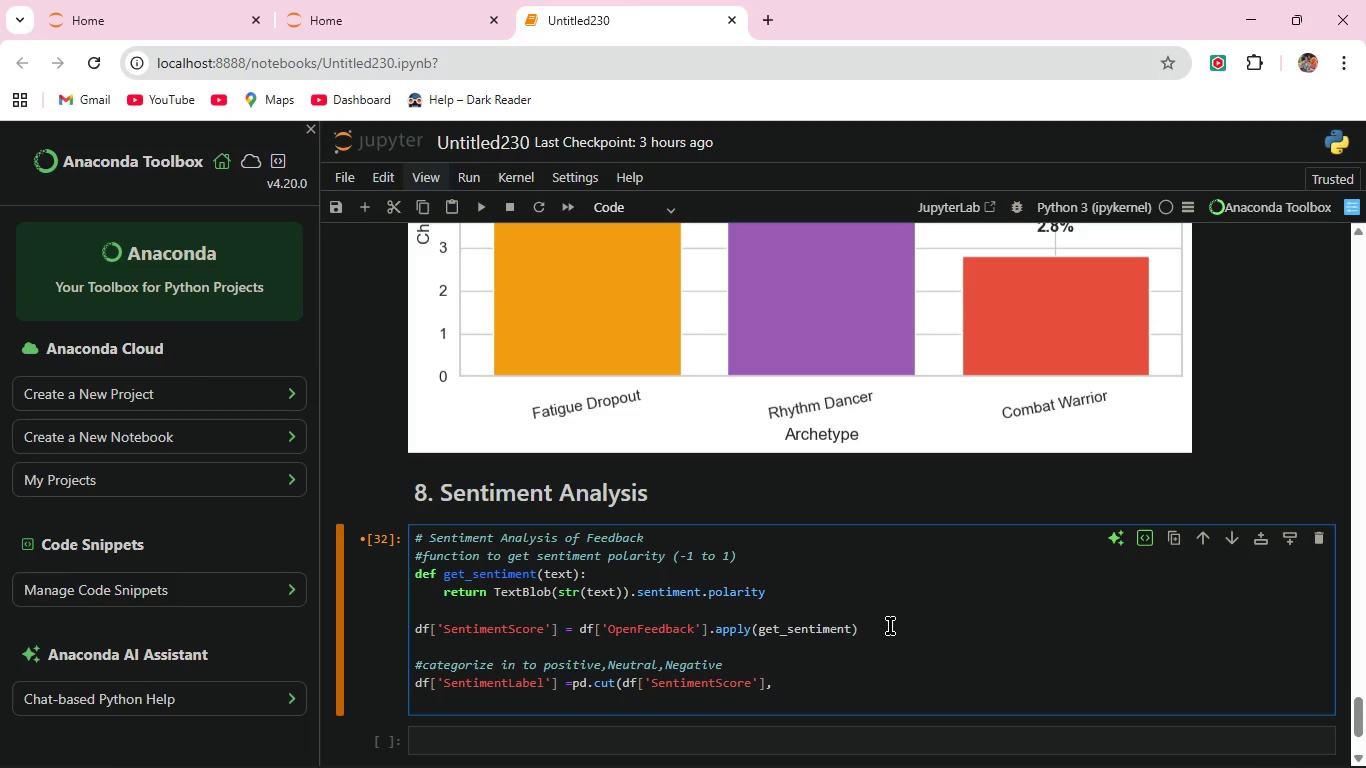 
wait(8.67)
 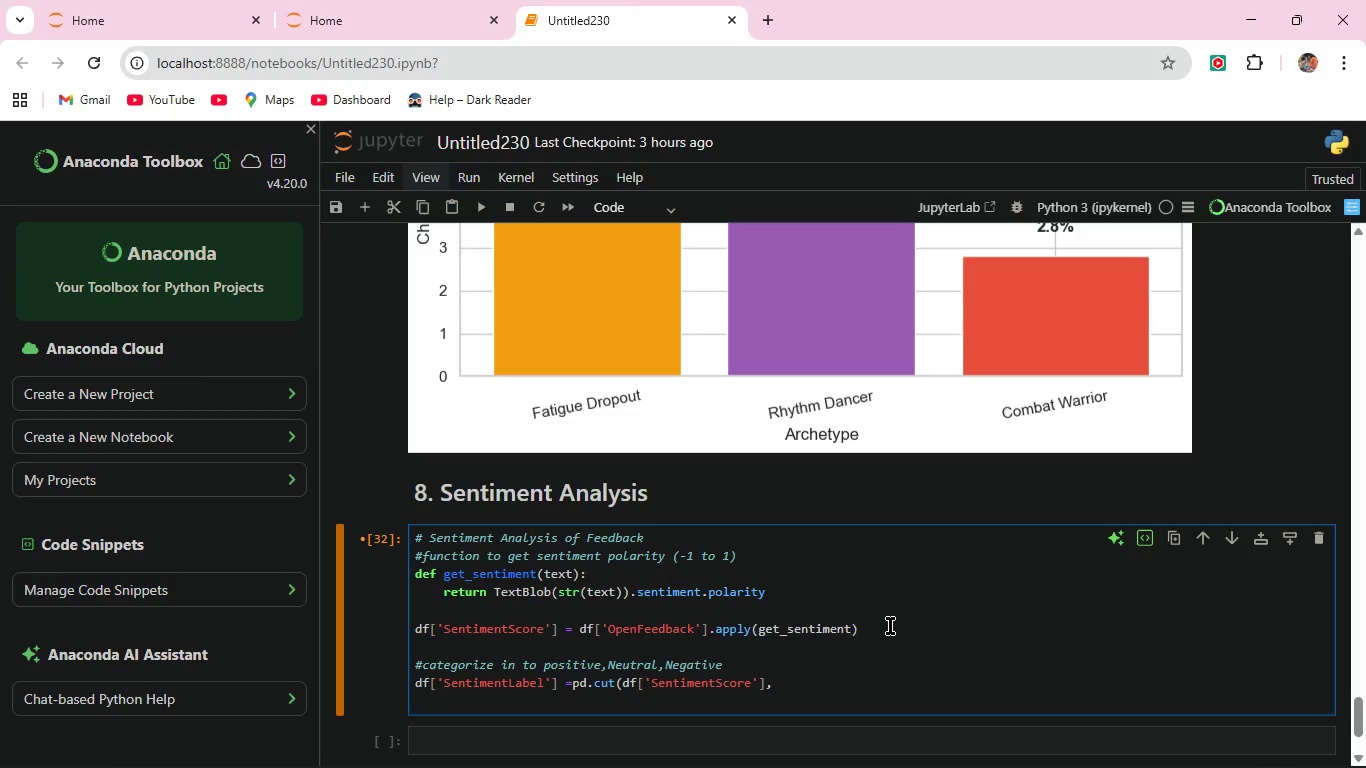 
type(bins=[-1, -0.1,0.1,1],)
 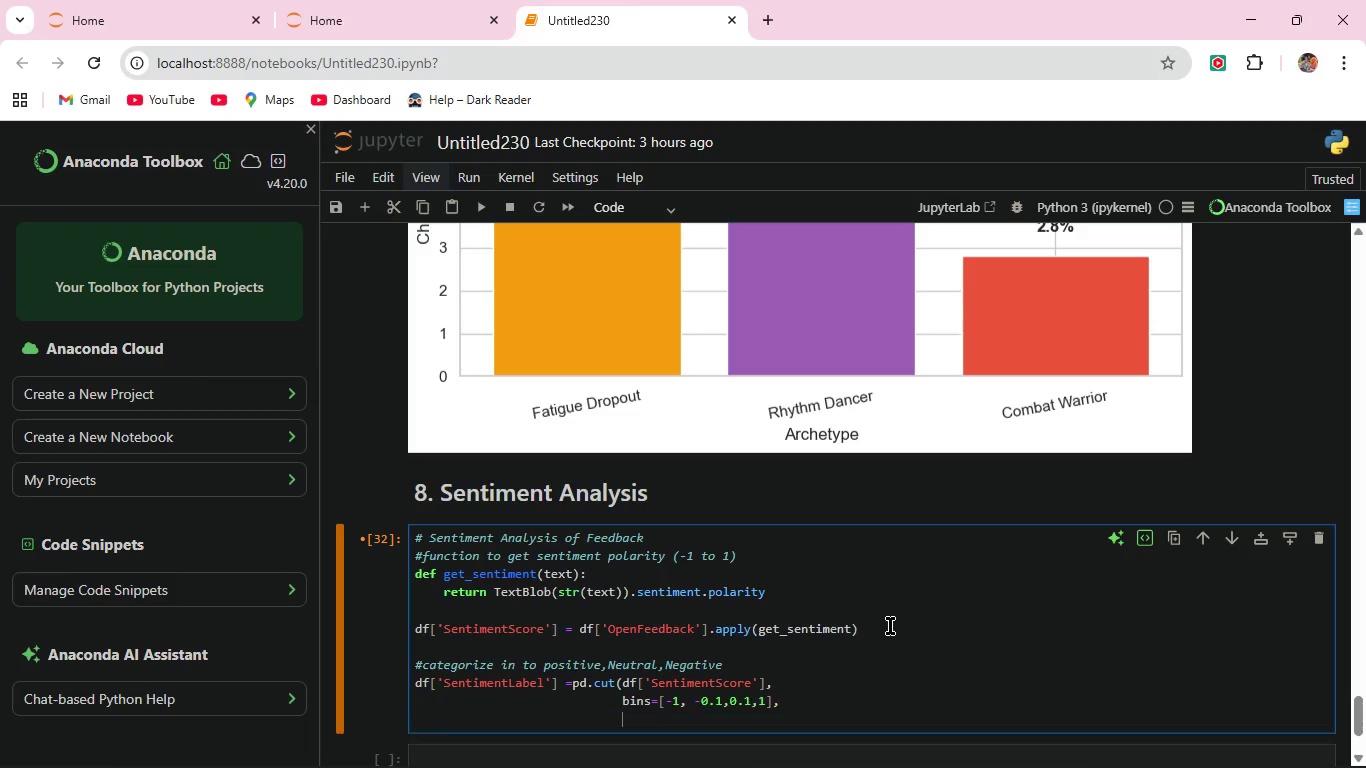 
key(Enter)
 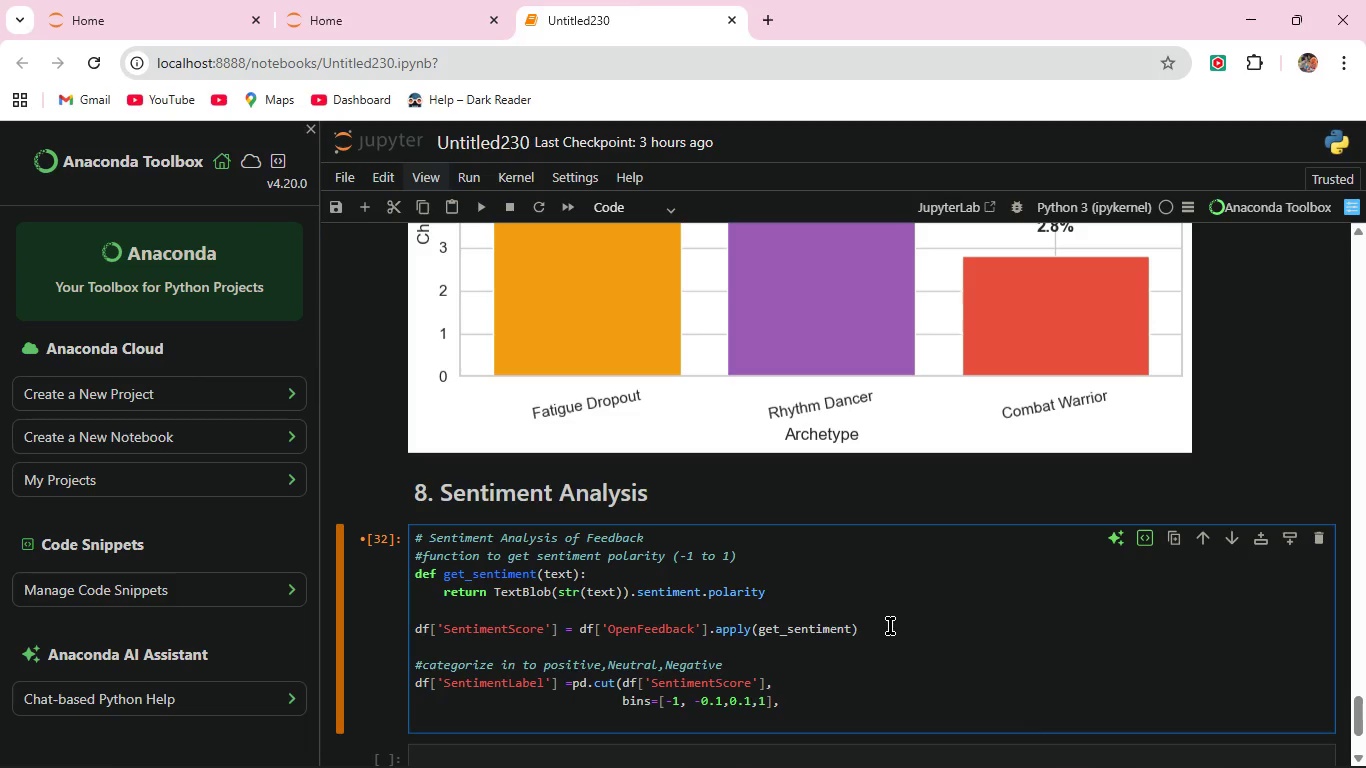 
type( )
key(Backspace)
type( labels=["Negative','Neutral','p)
key(Backspace)
type(Positive']))
 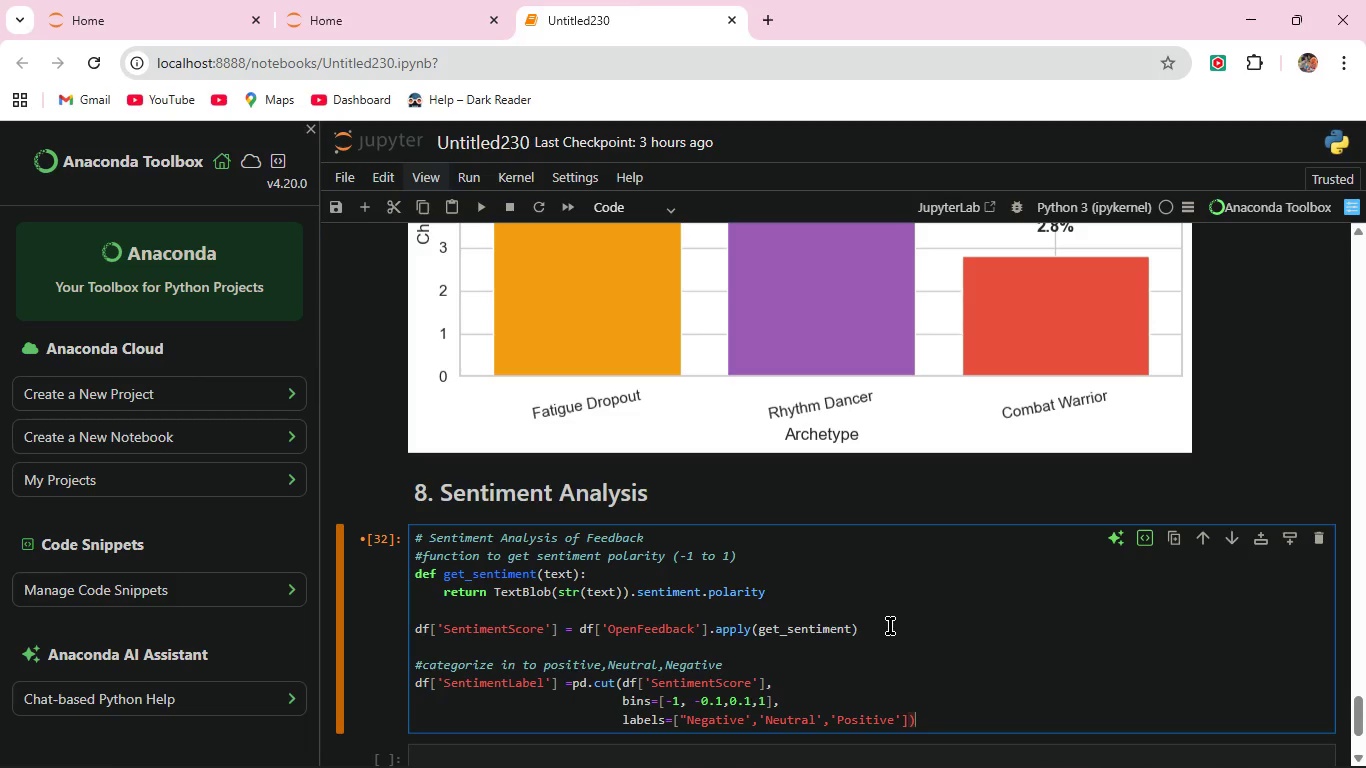 
key(Enter)
 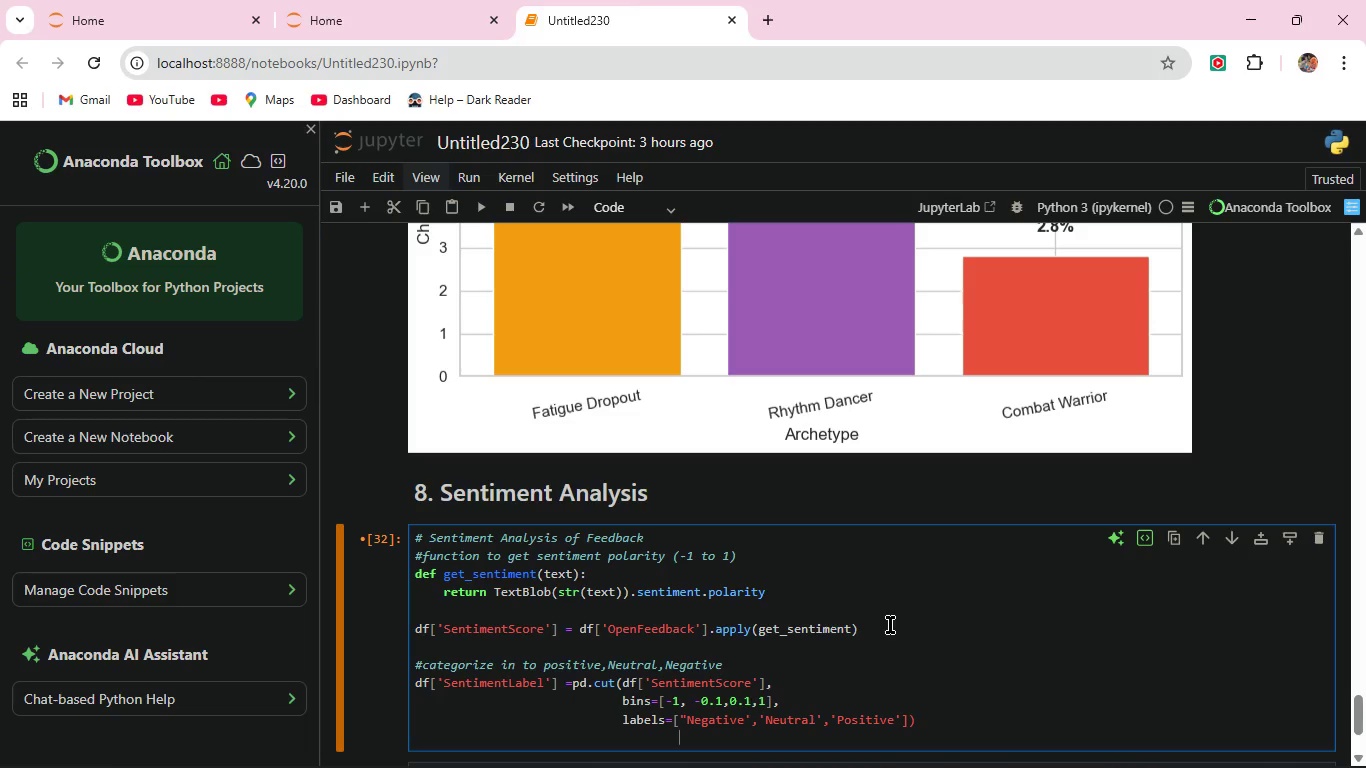 
wait(6.34)
 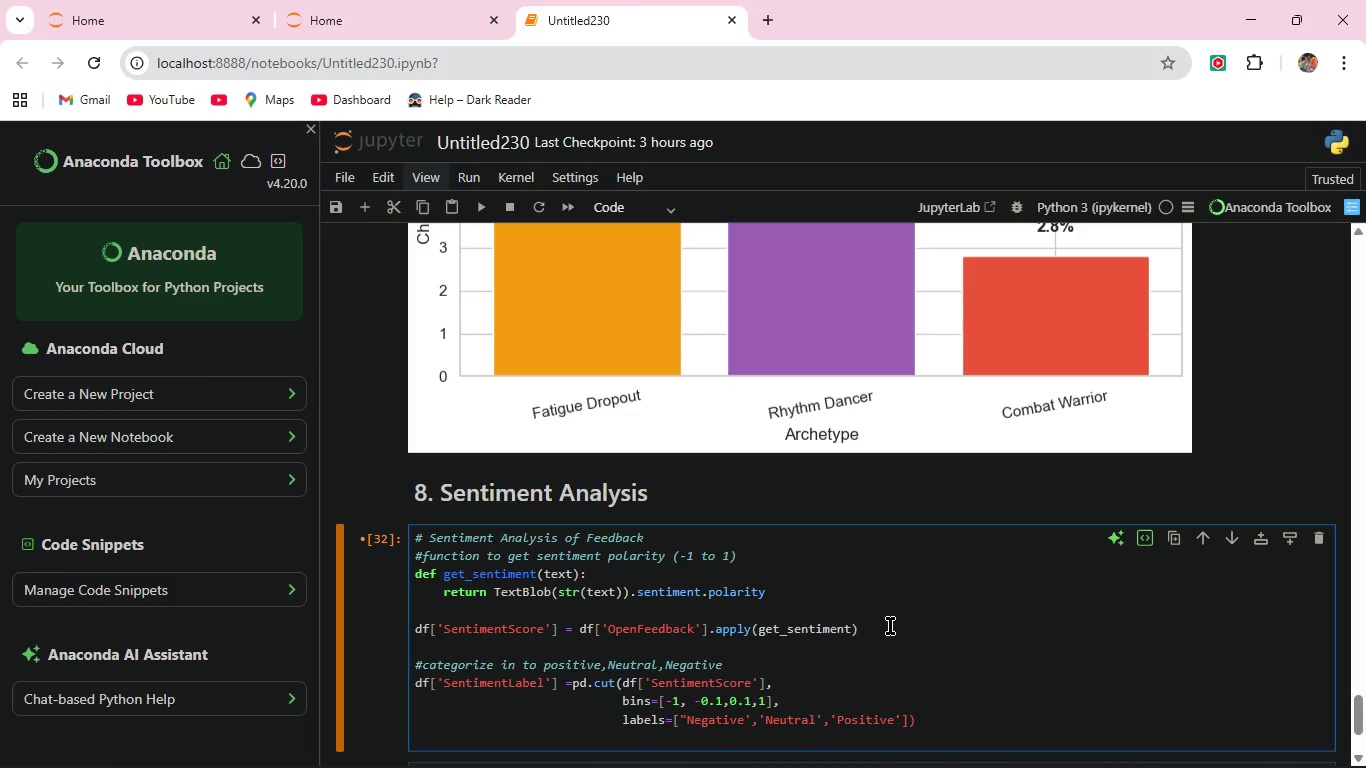 
left_click([482, 201])
 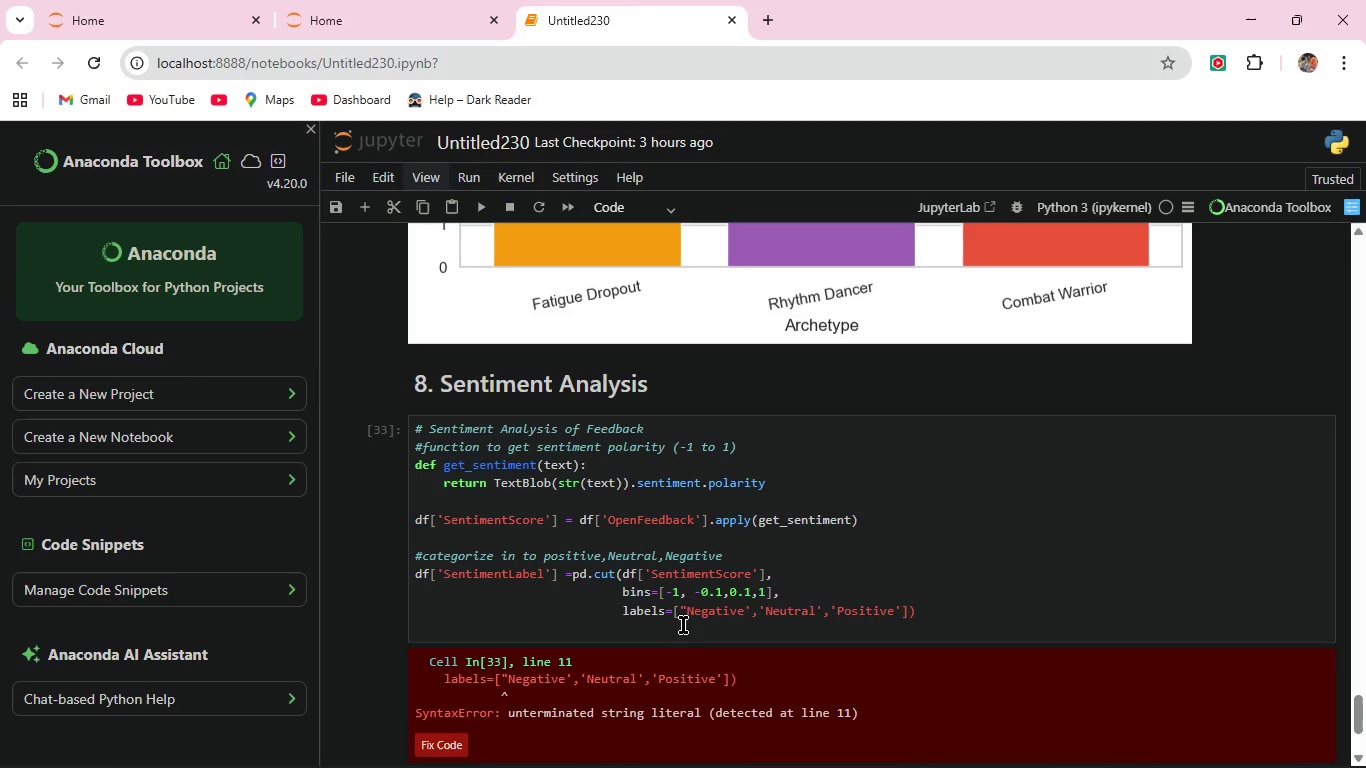 
left_click([690, 606])
 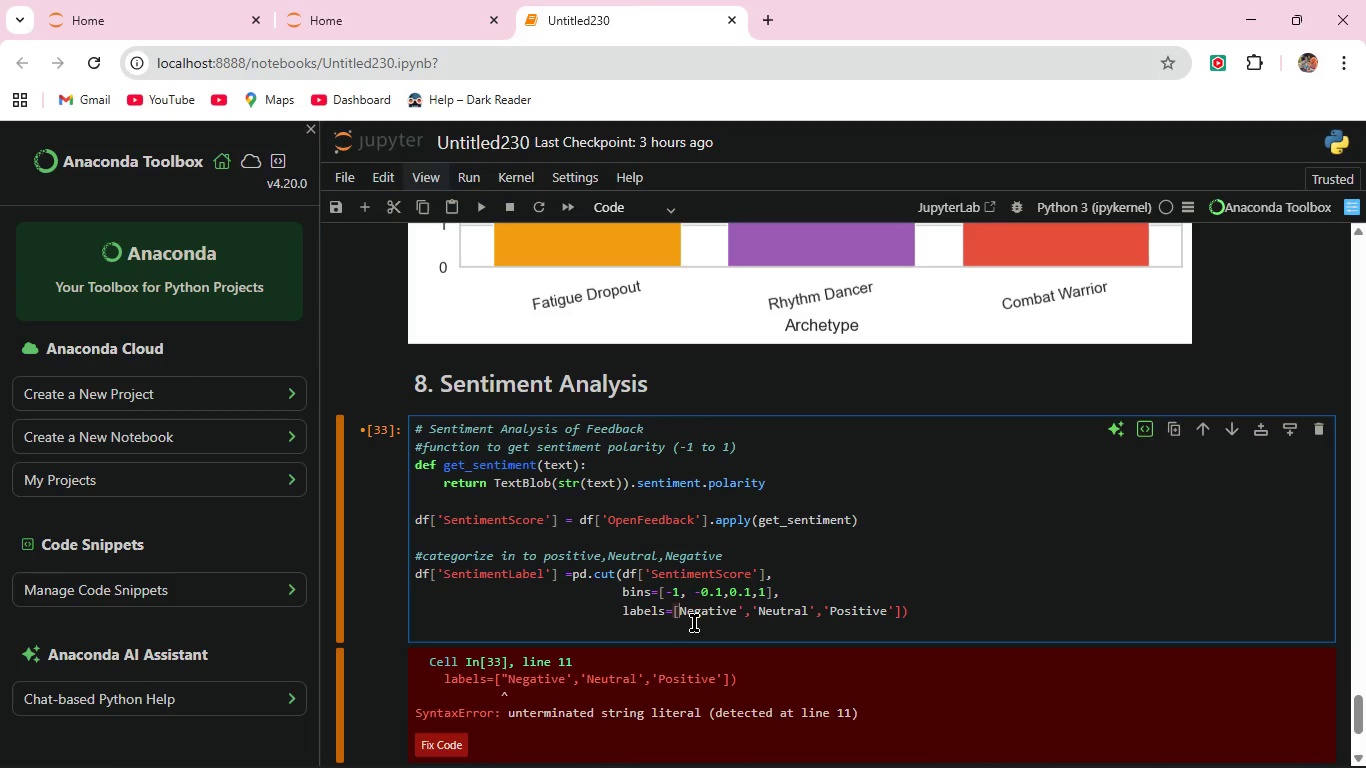 
key(Backspace)
 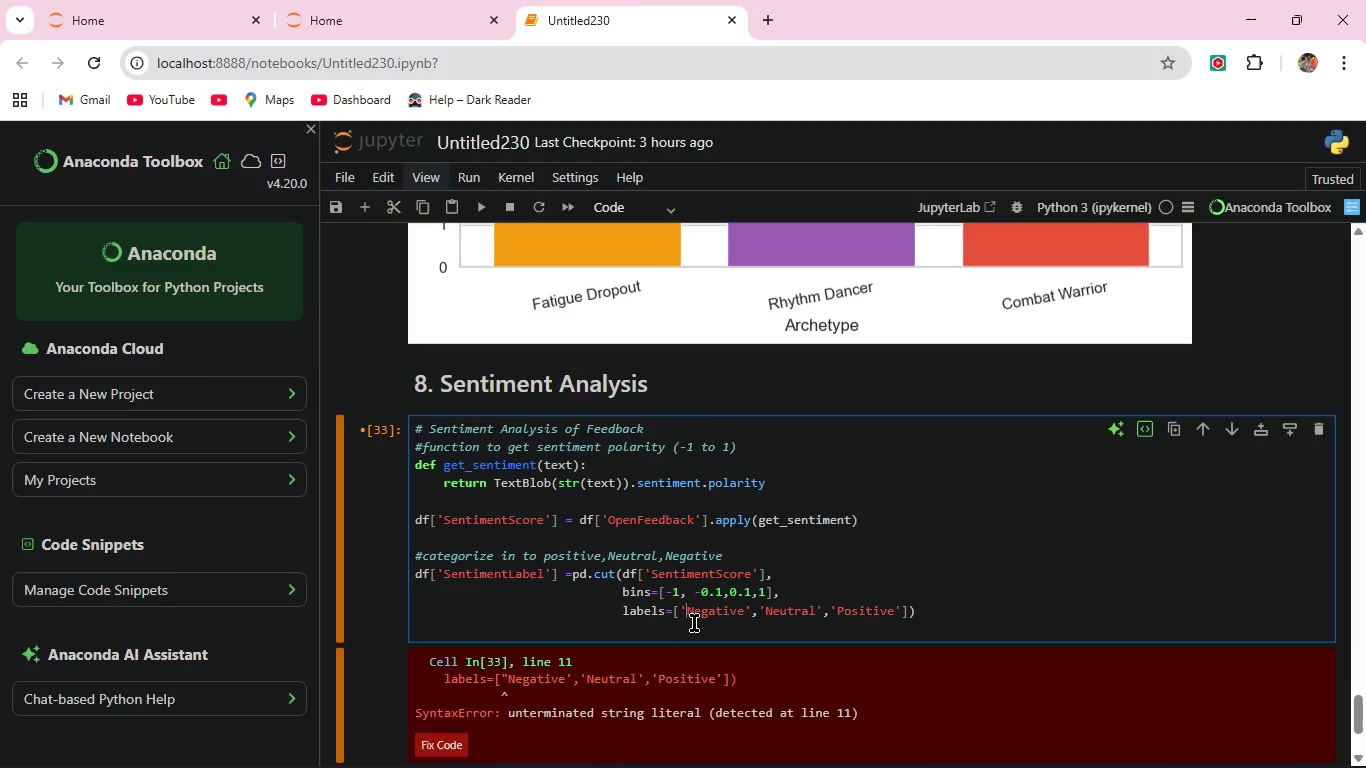 
key(Quote)
 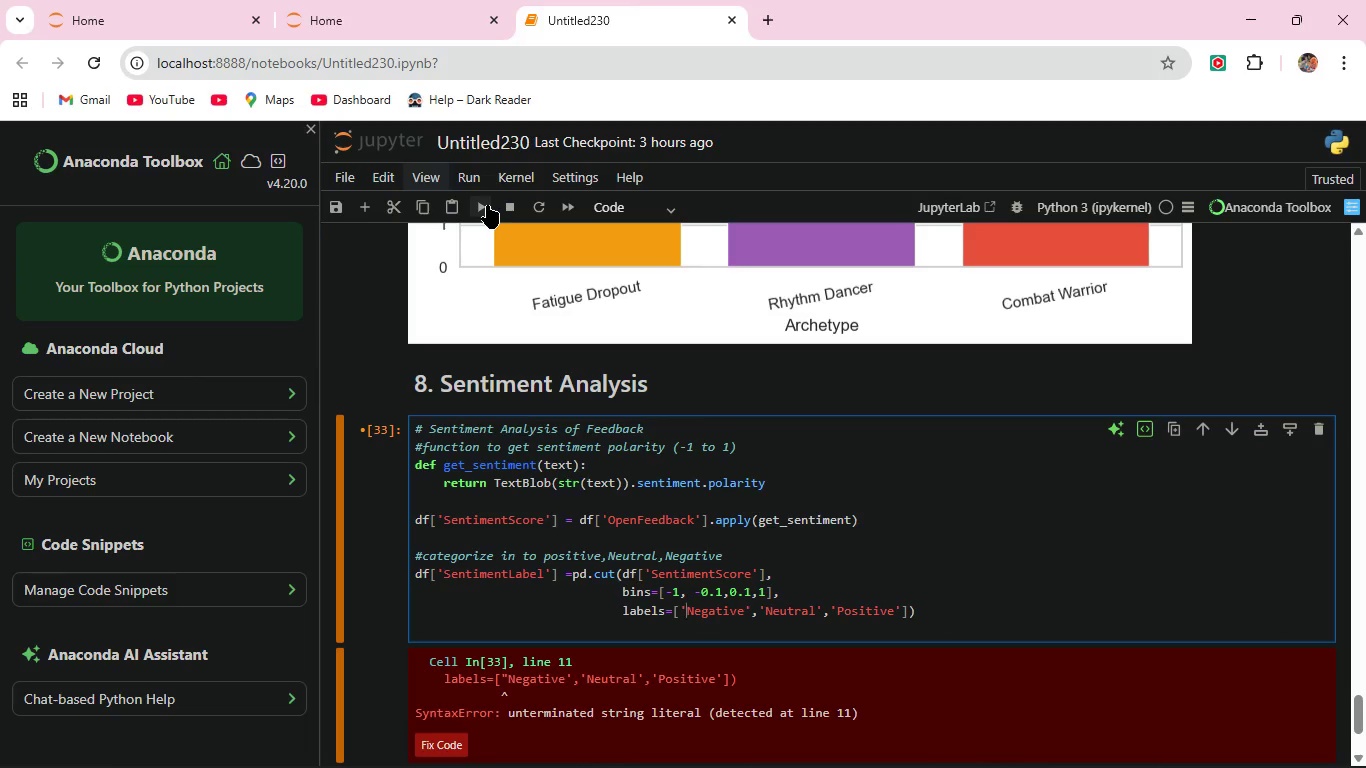 
left_click([487, 205])
 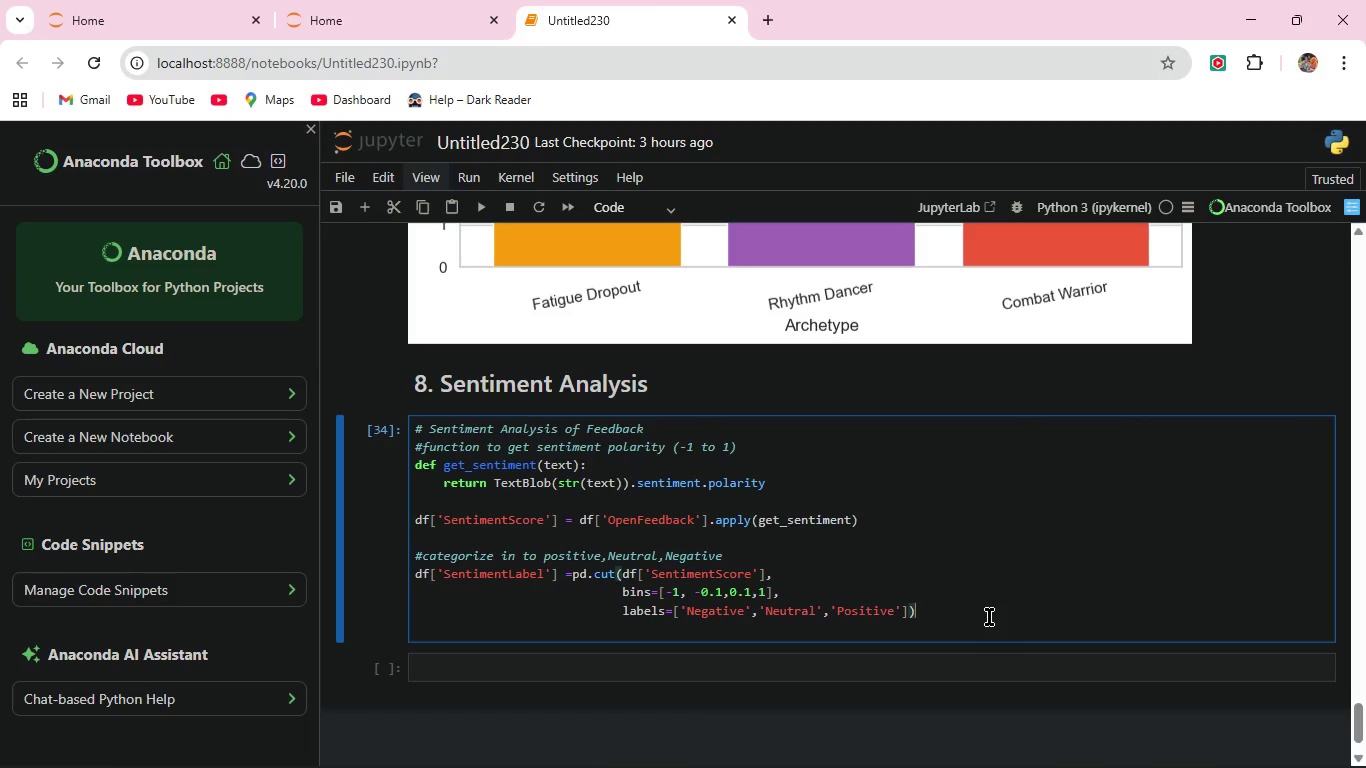 
left_click([989, 617])
 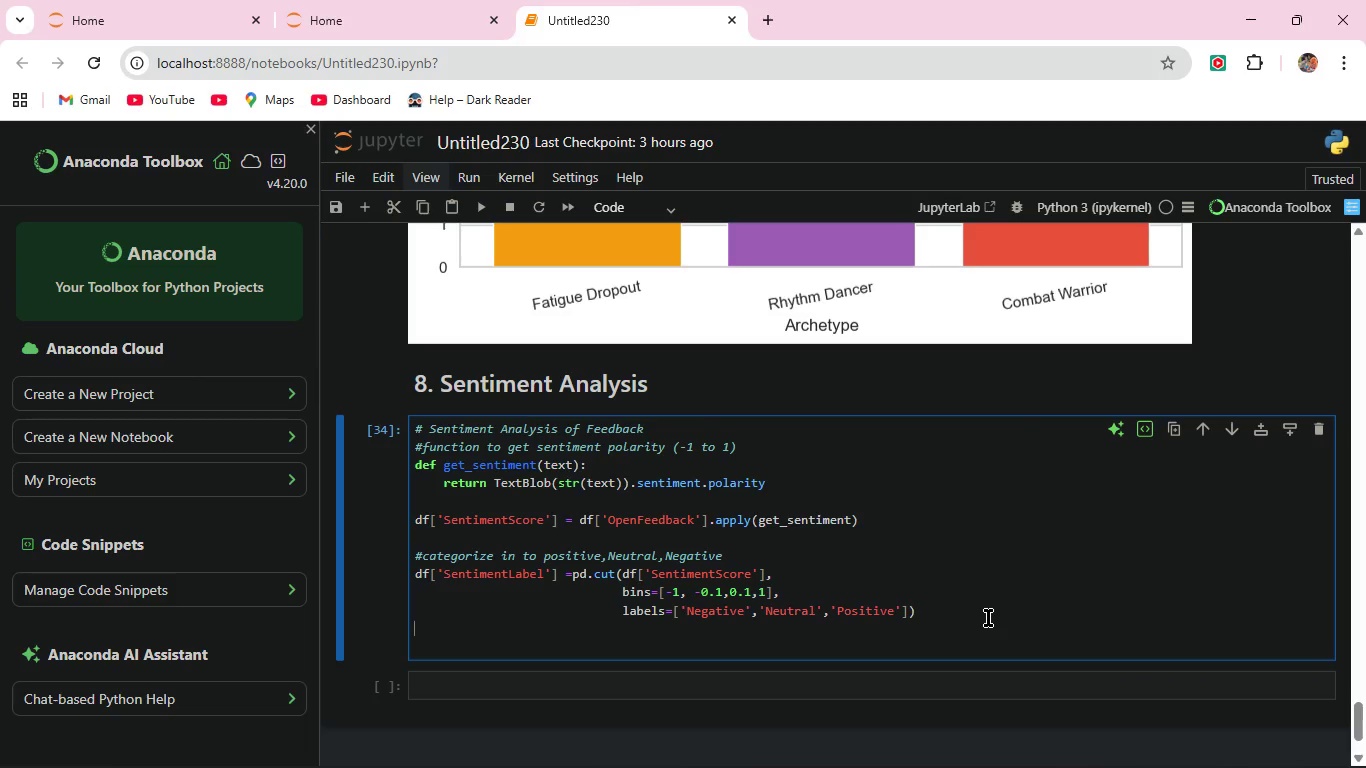 
key(Enter)
 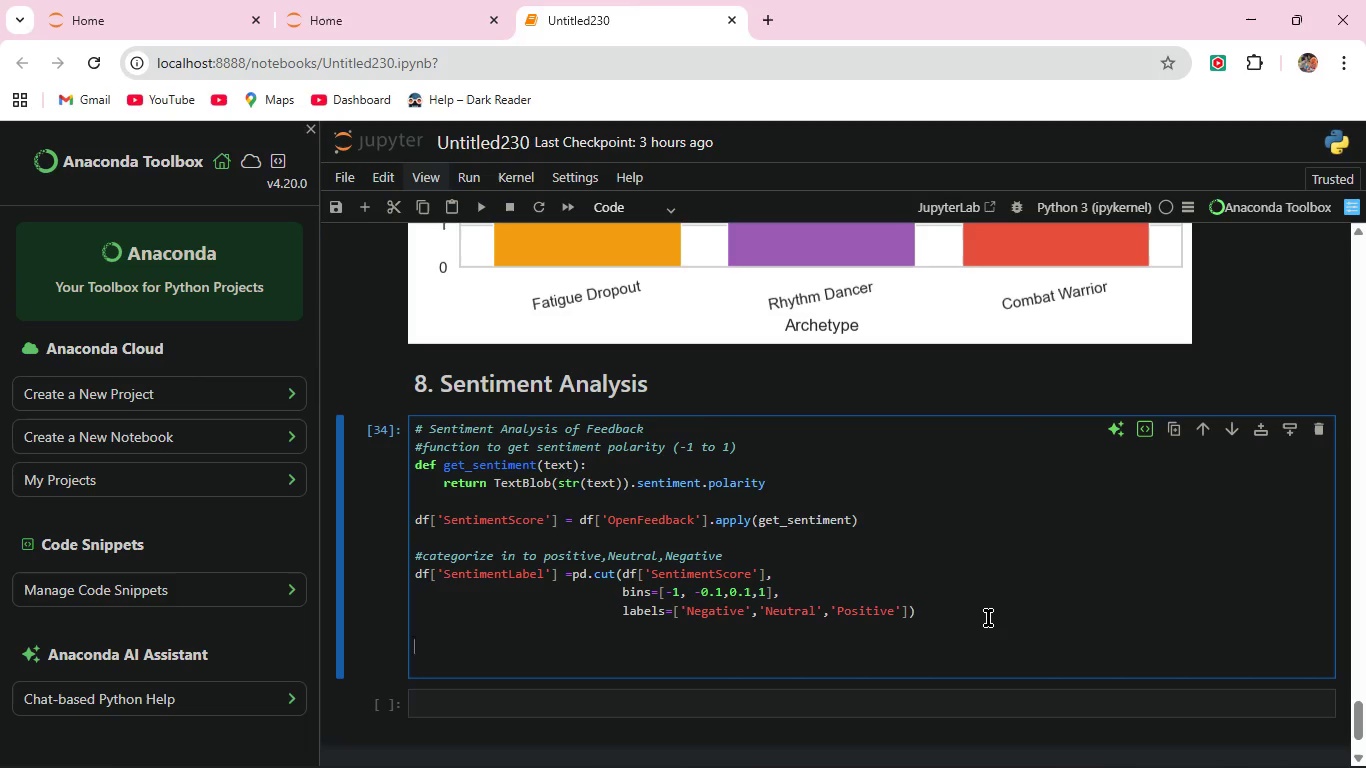 
key(Enter)
 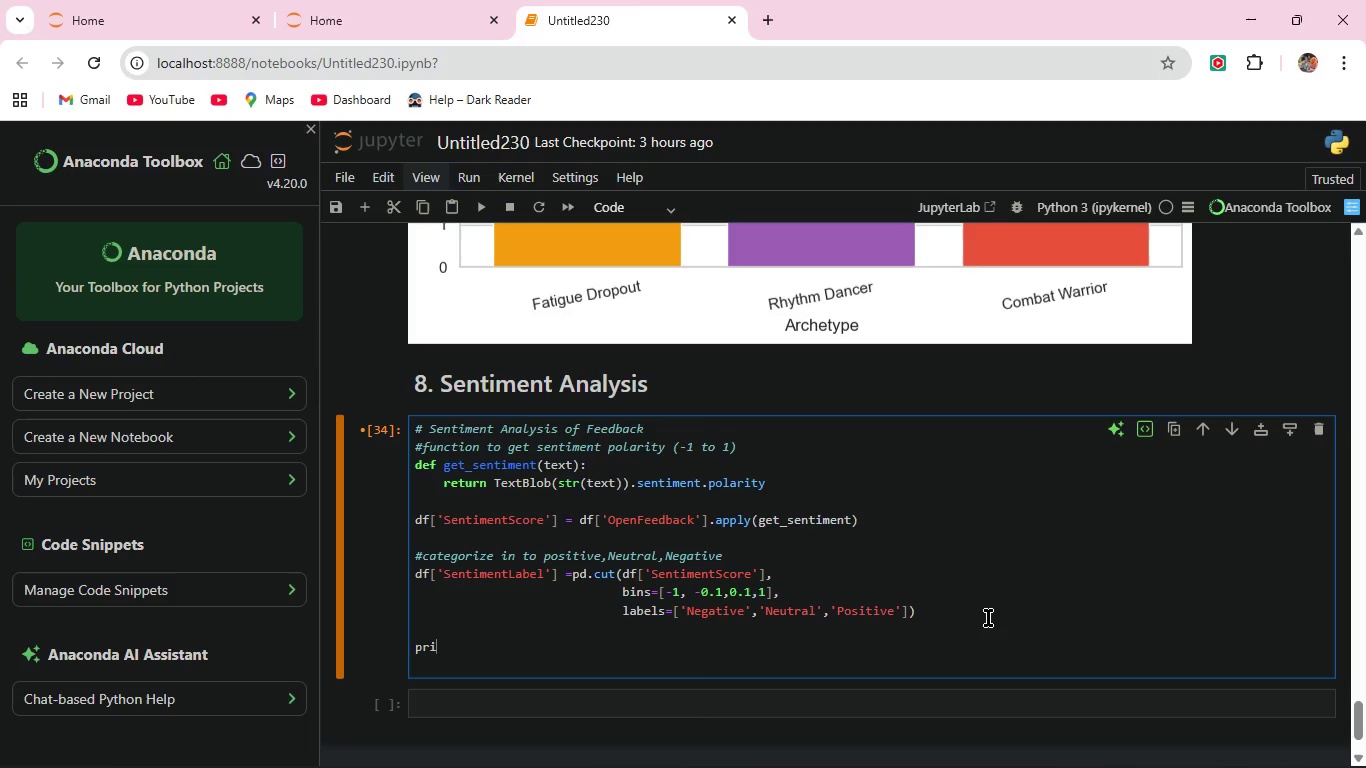 
type(print(')
key(Backspace)
type(")
 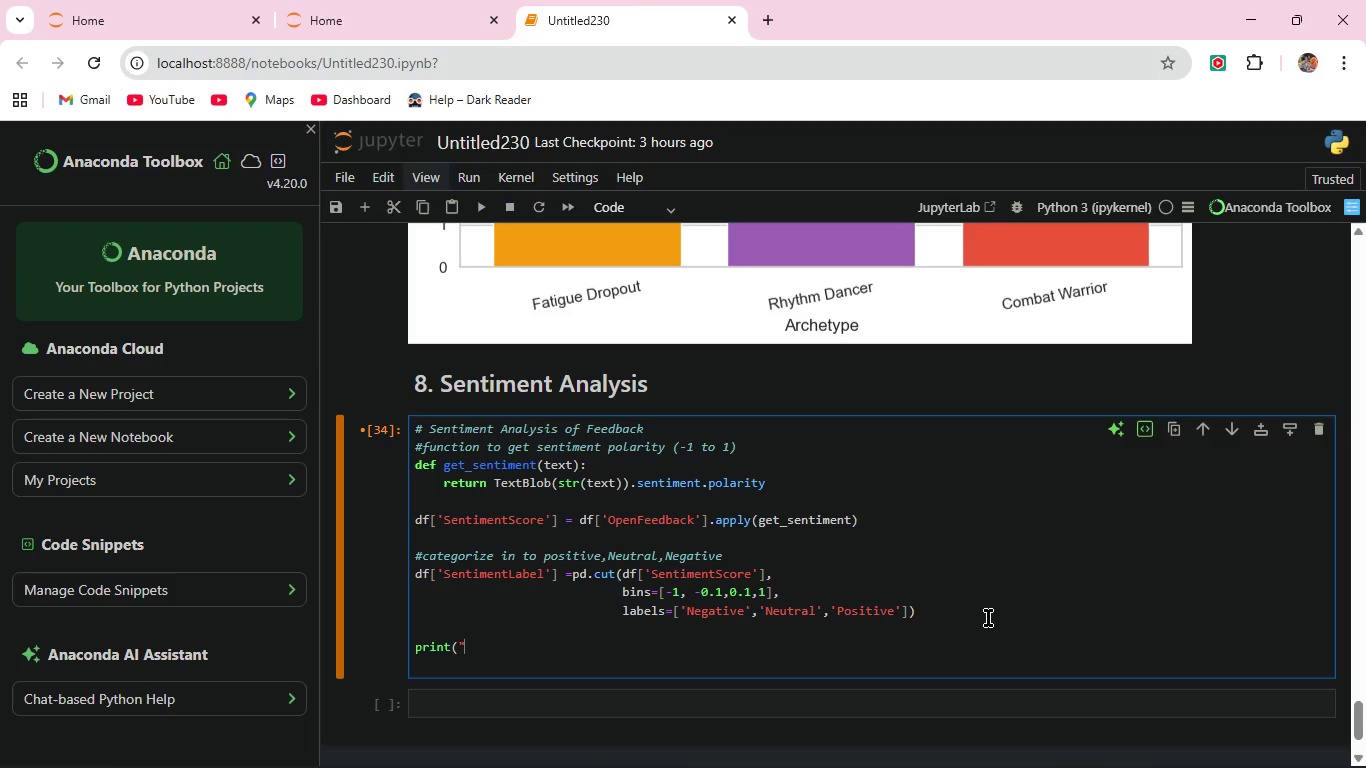 
key(Equal)
 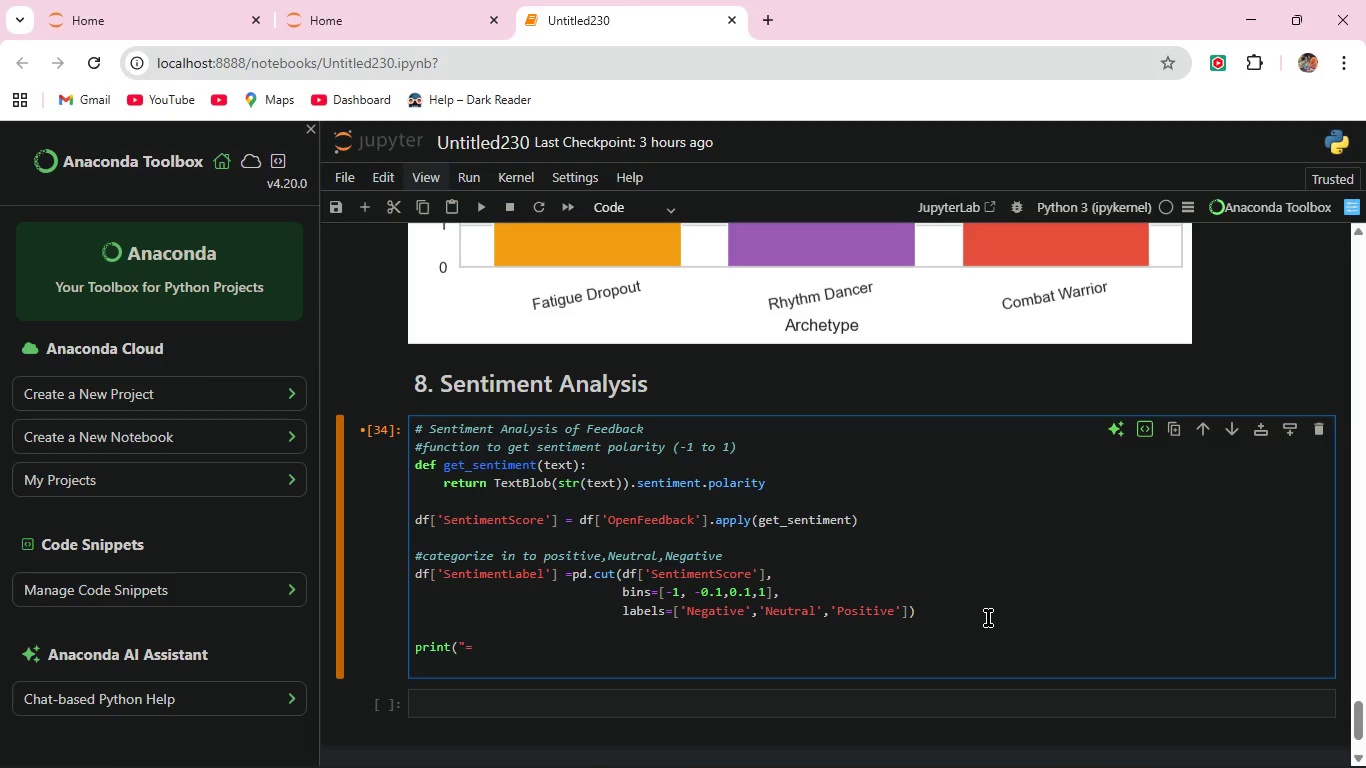 
key(Shift+Quote)
 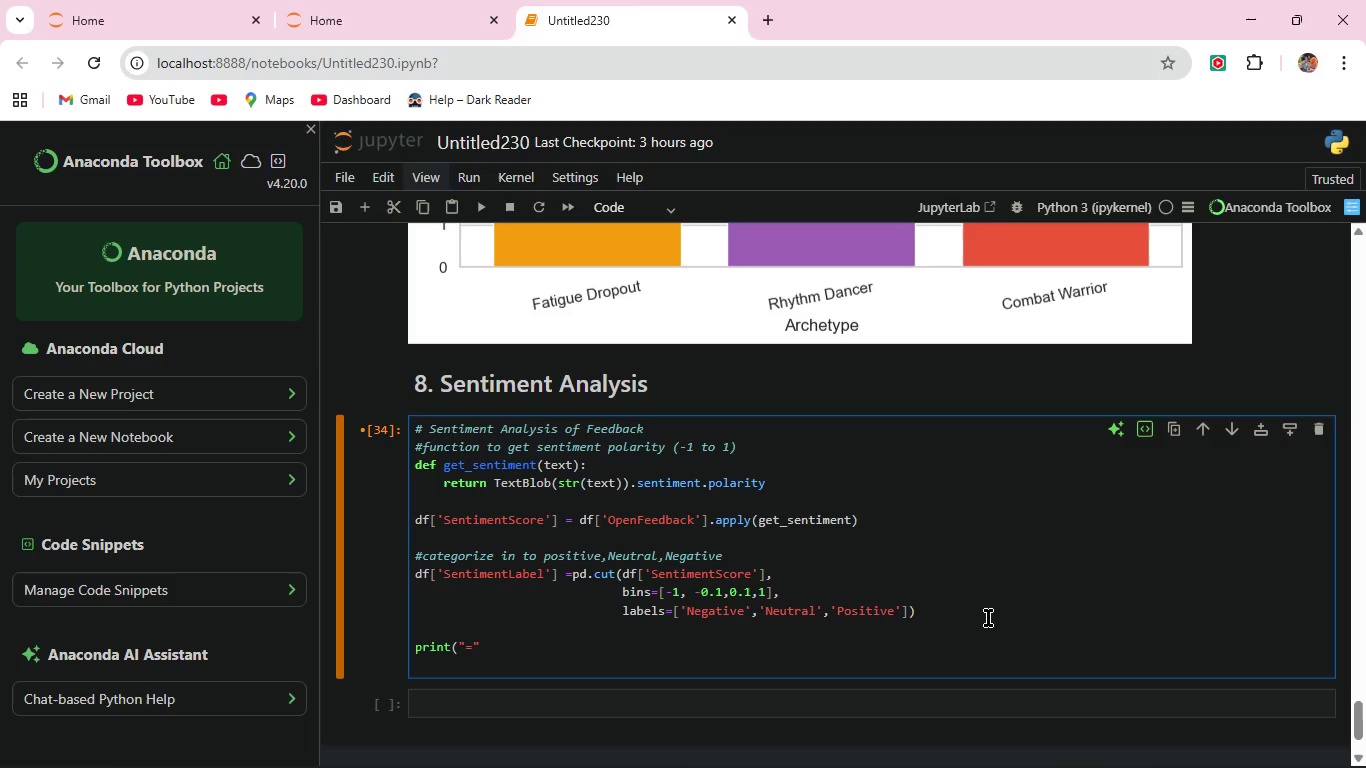 
hold_key(key=ShiftRight, duration=1.51)
 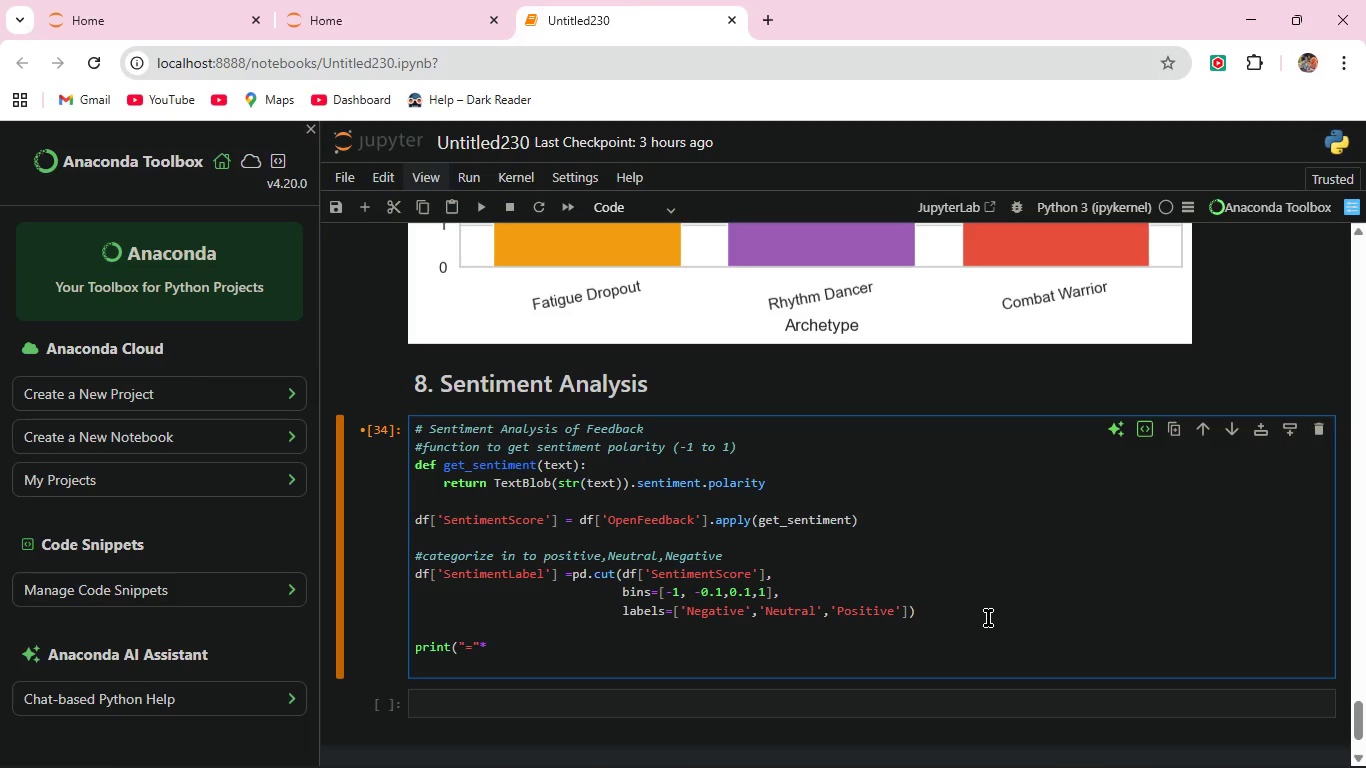 
type(*50))
 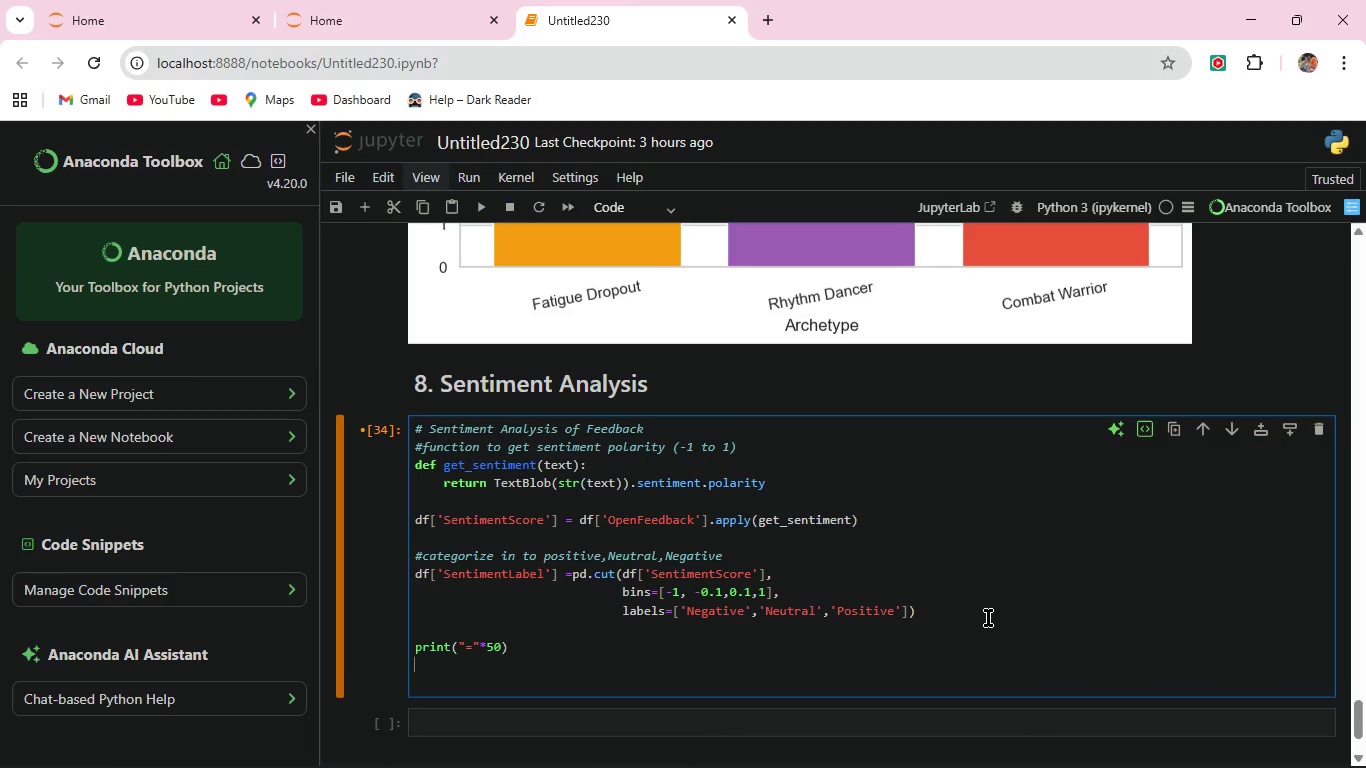 
key(Enter)
 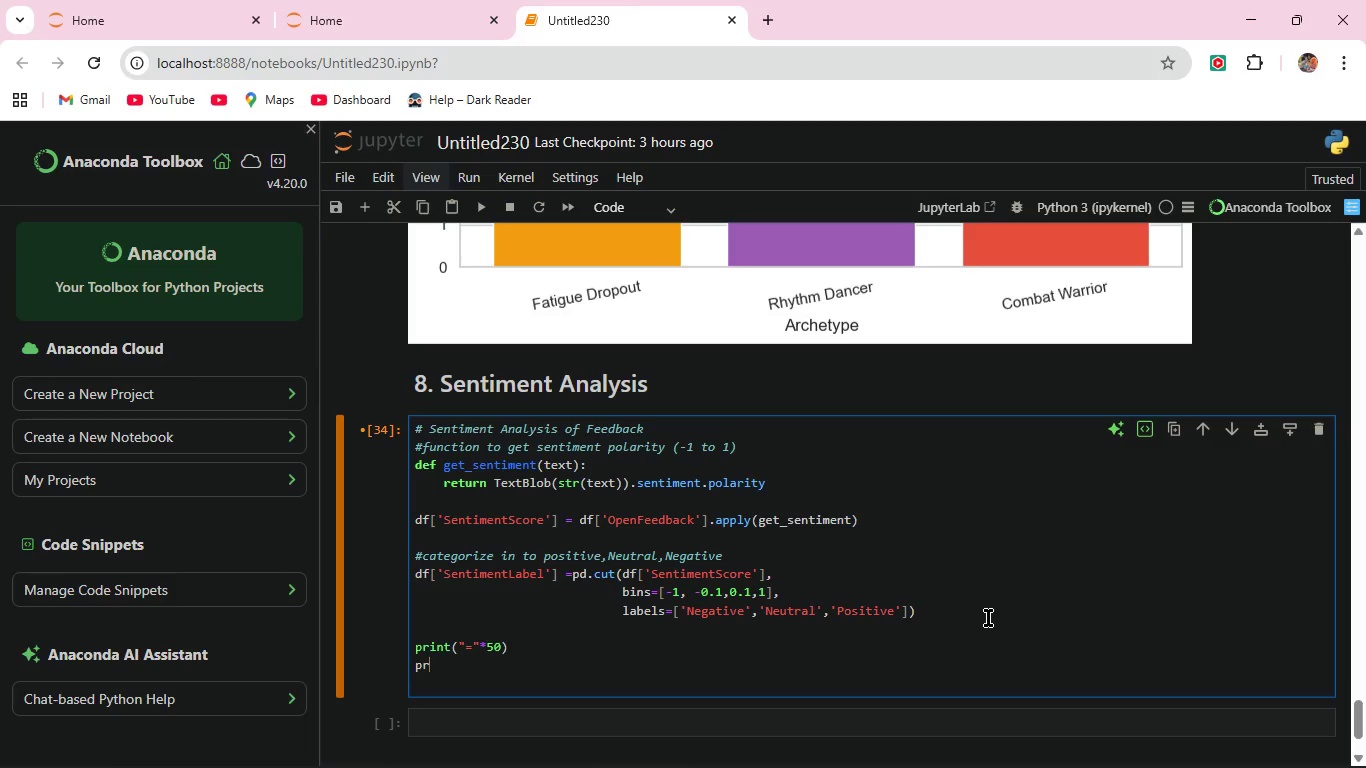 
type(print("Sentiment Analysis )
 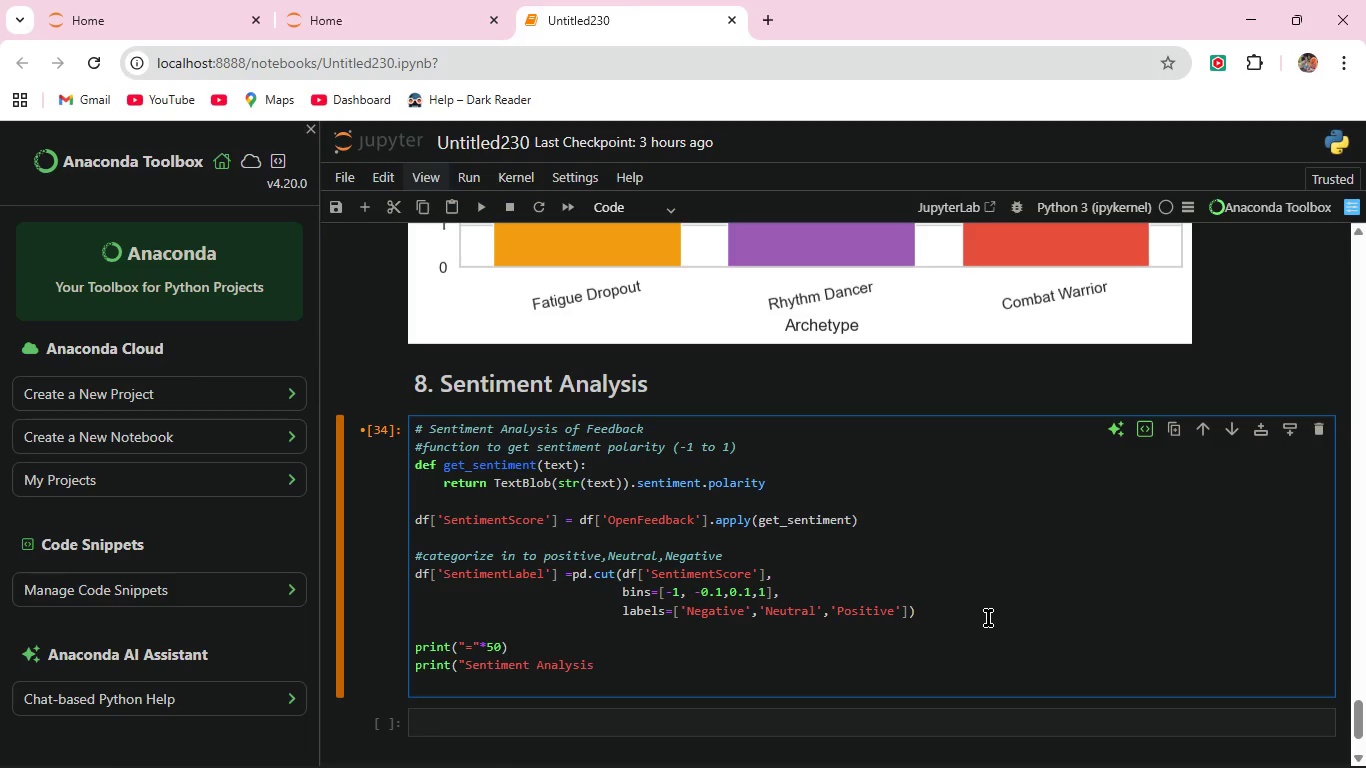 
hold_key(key=ShiftLeft, duration=1.51)
 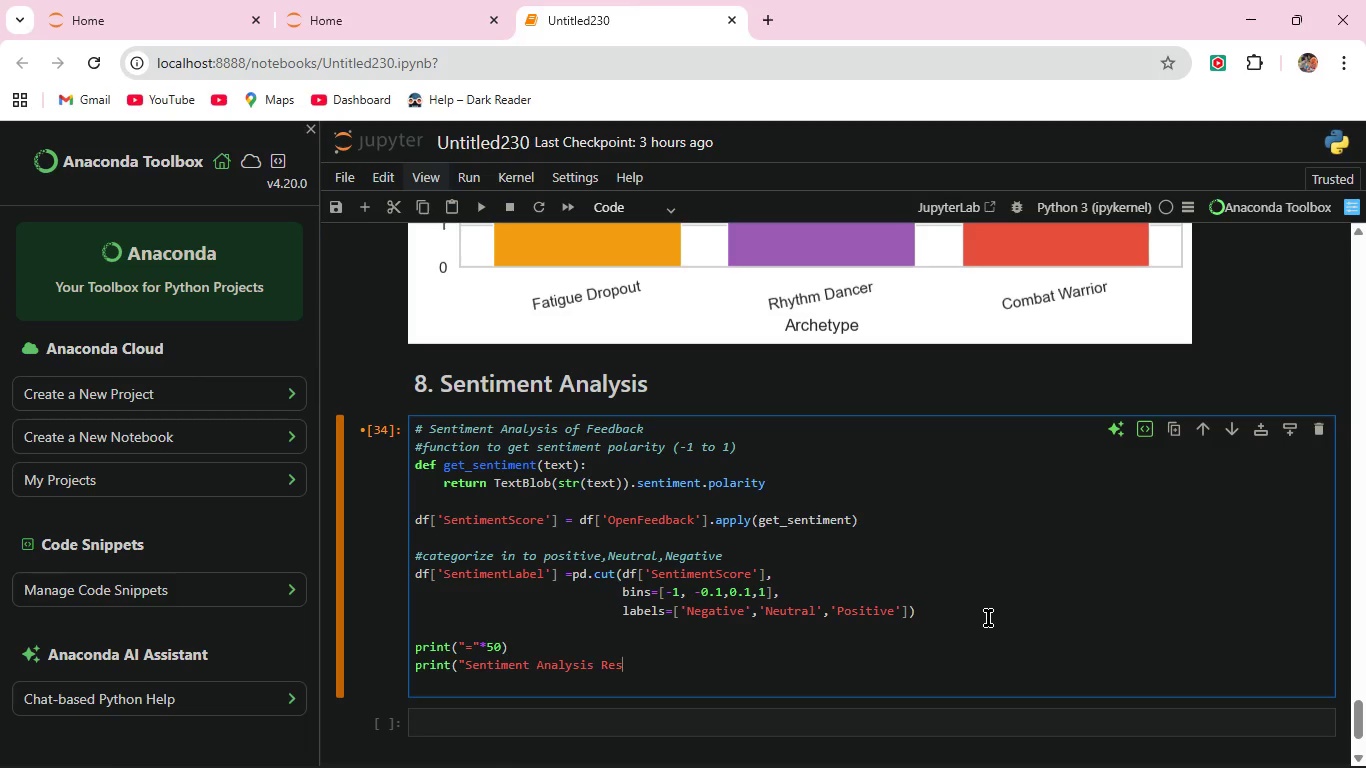 
type(Results"))
 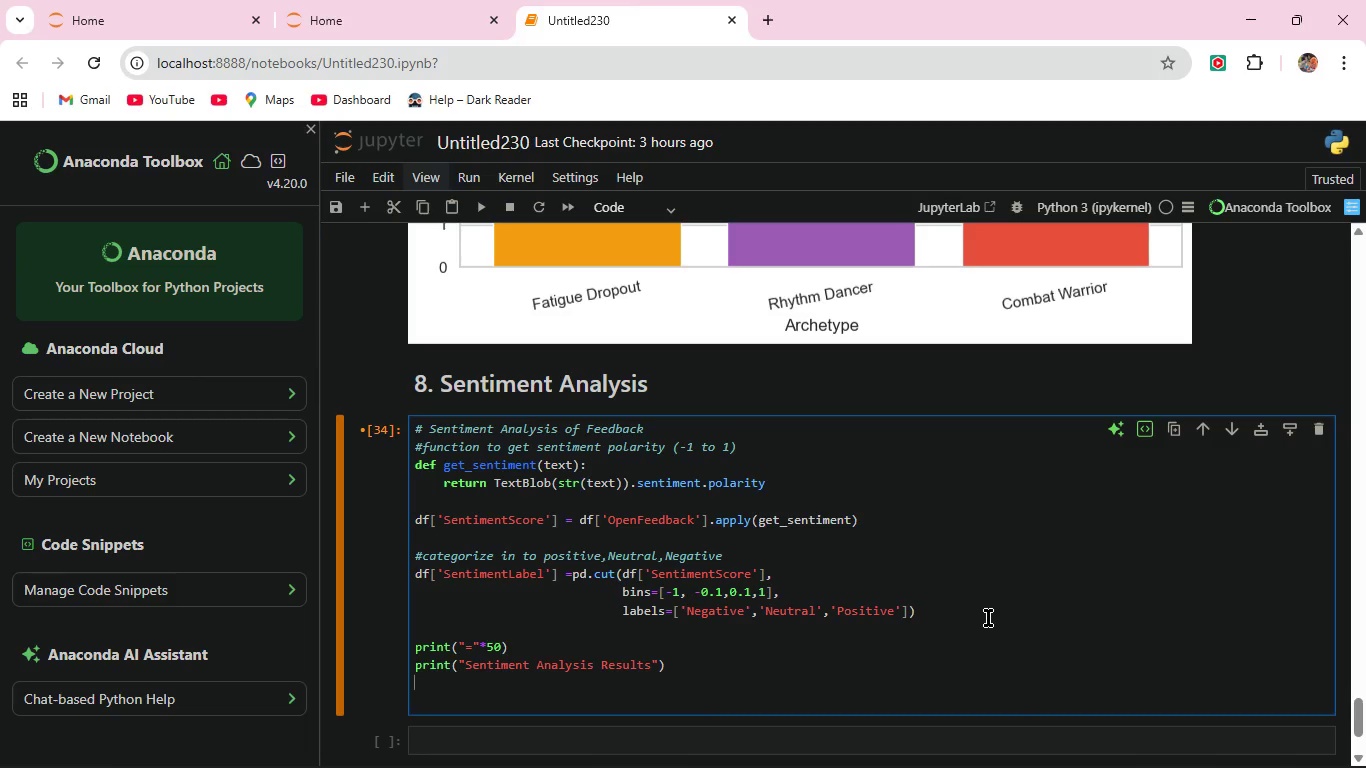 
key(Enter)
 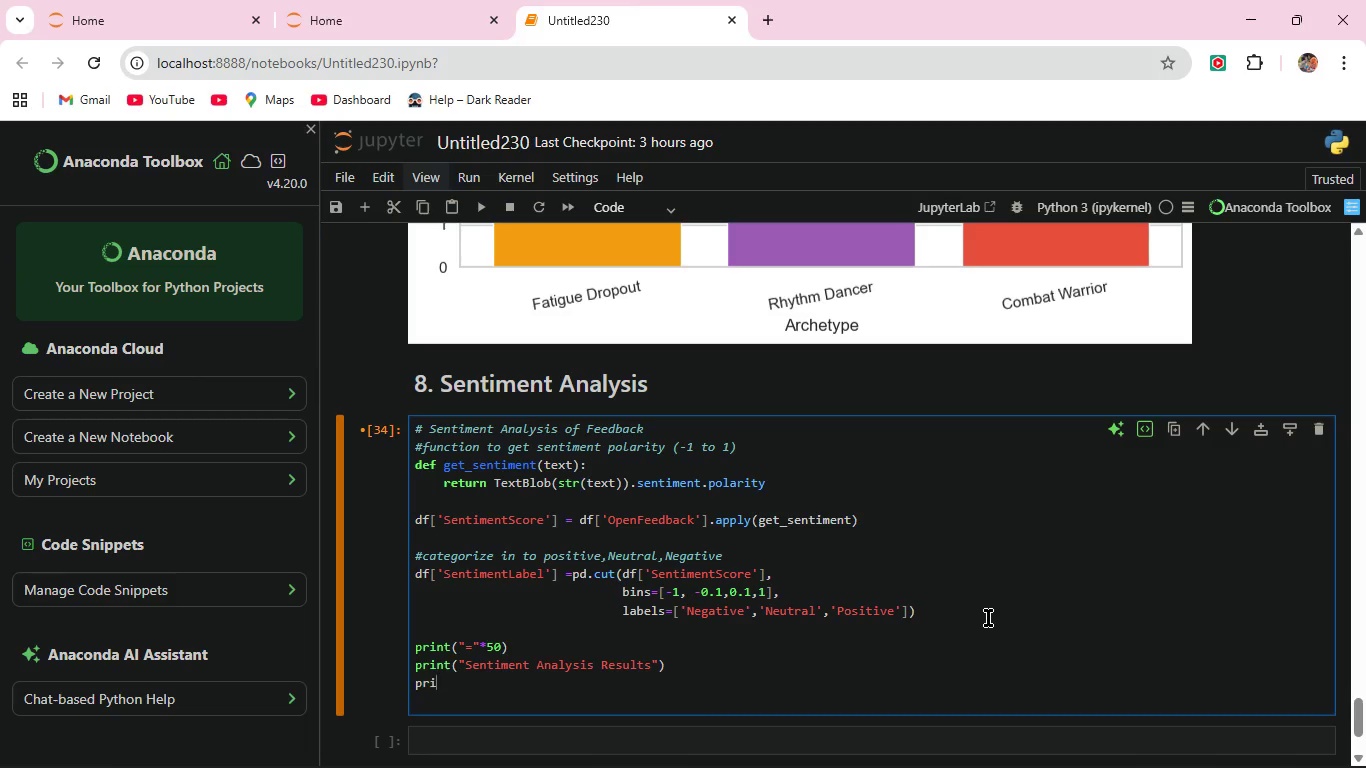 
type(print(")
 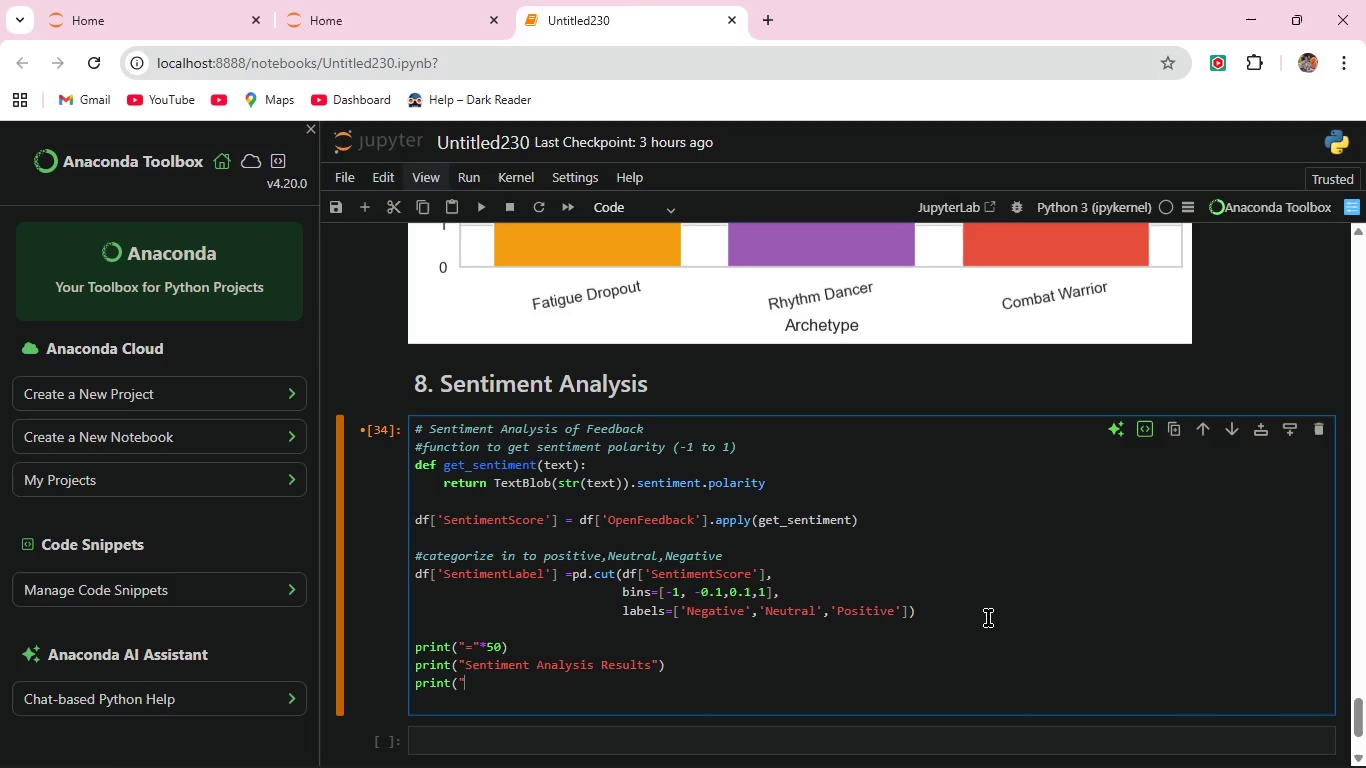 
type(+)
key(Backspace)
type(="*50))
 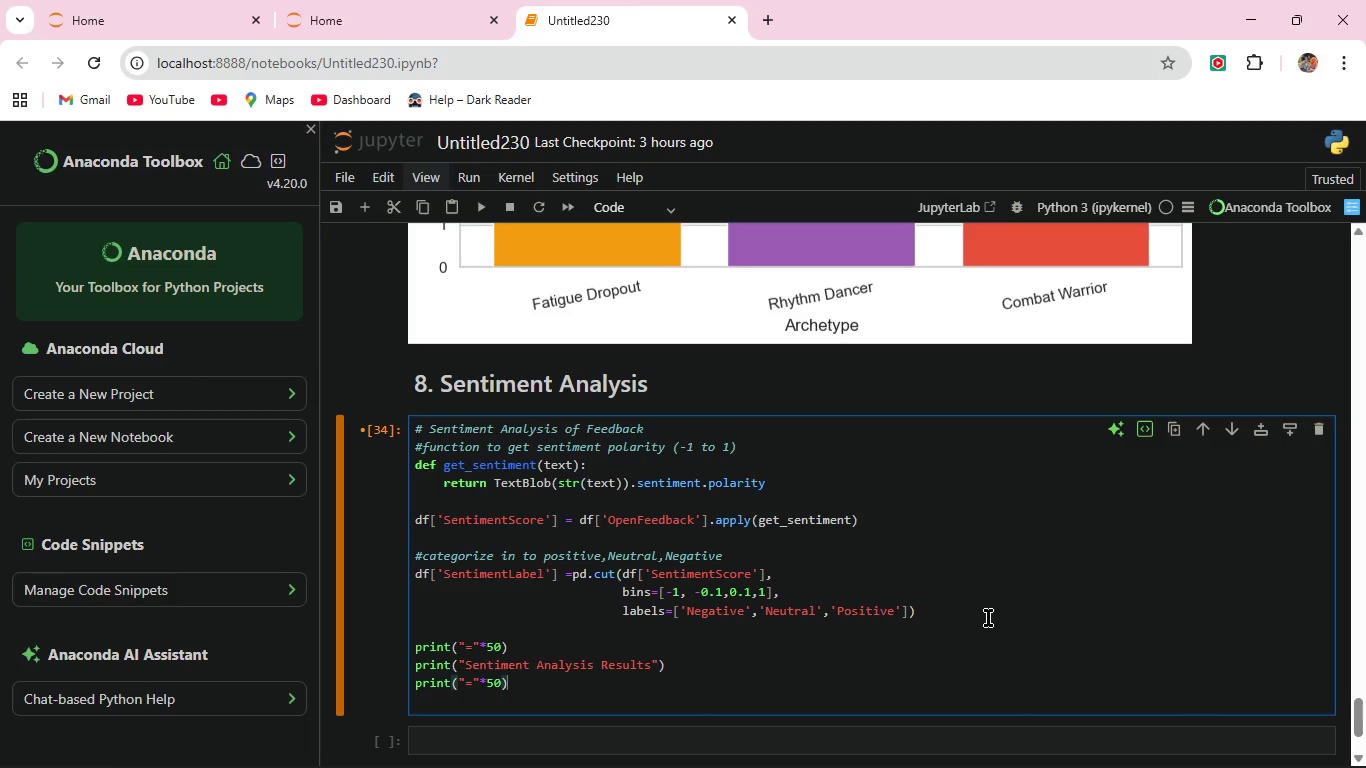 
key(Enter)
 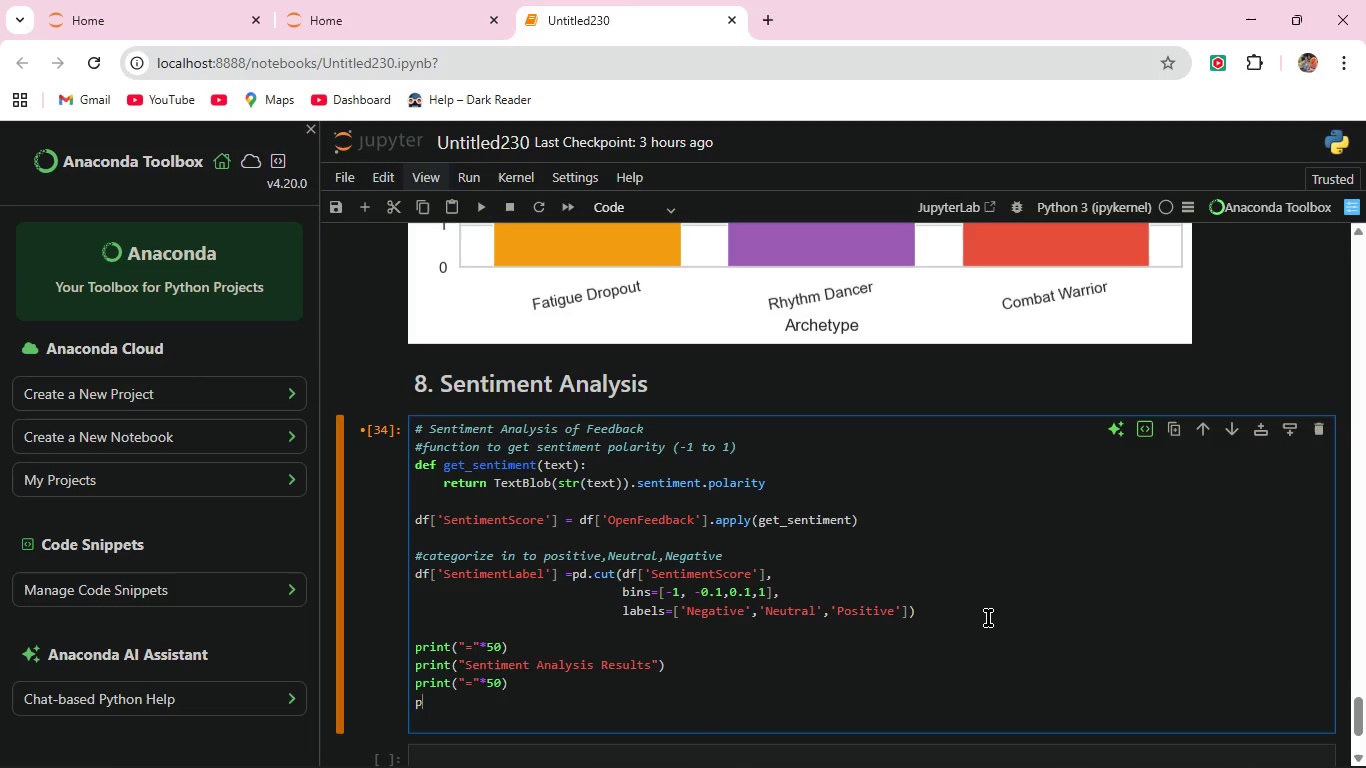 
type(print(df)
 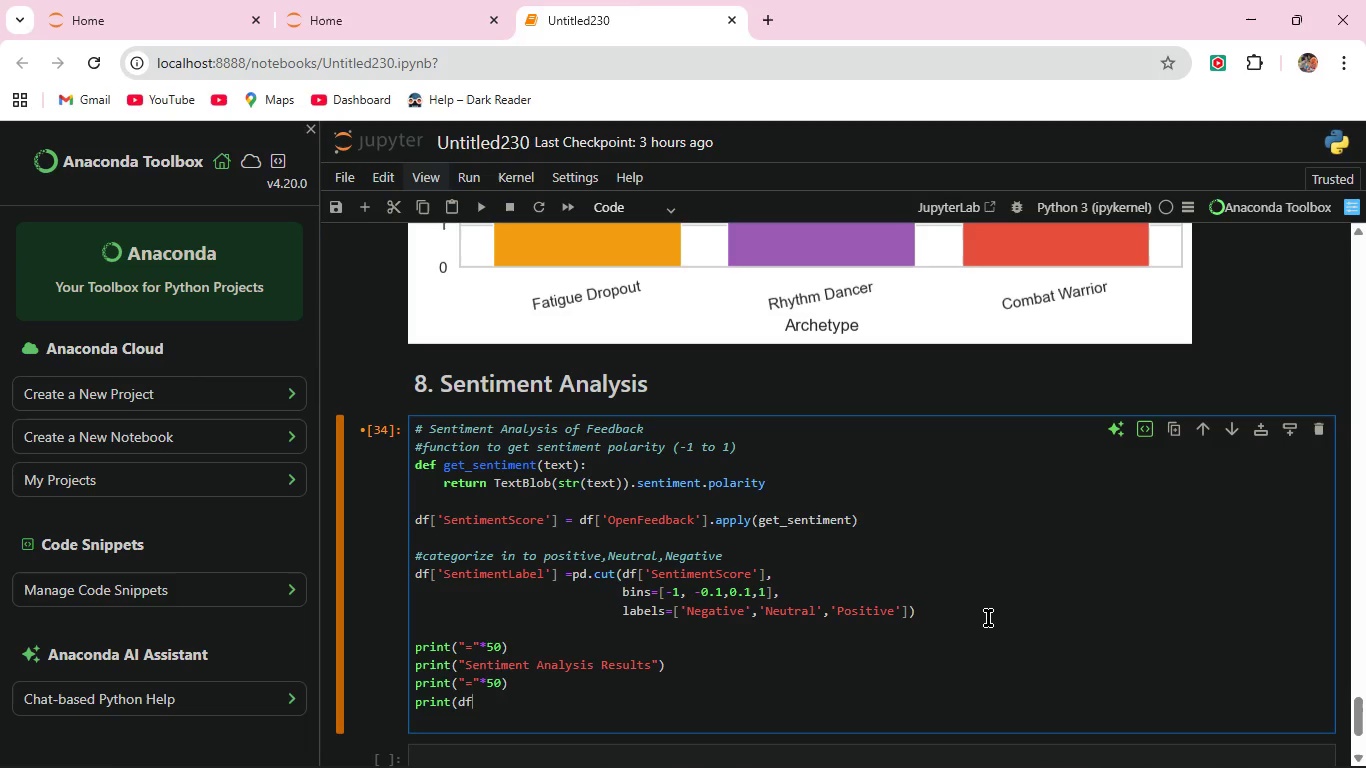 
type(['SentimentLabel'].value_counts()))
 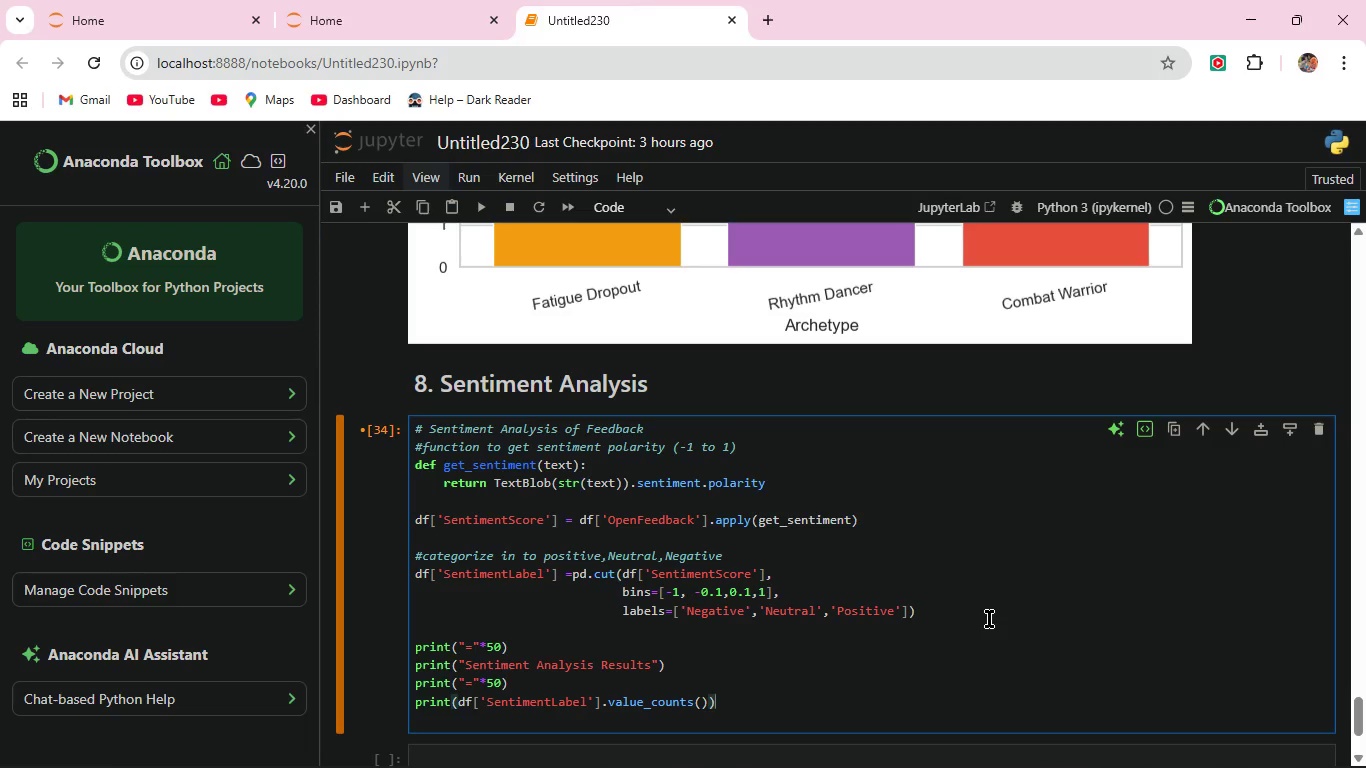 
scroll: coordinate [833, 511], scroll_direction: down, amount: 3.0
 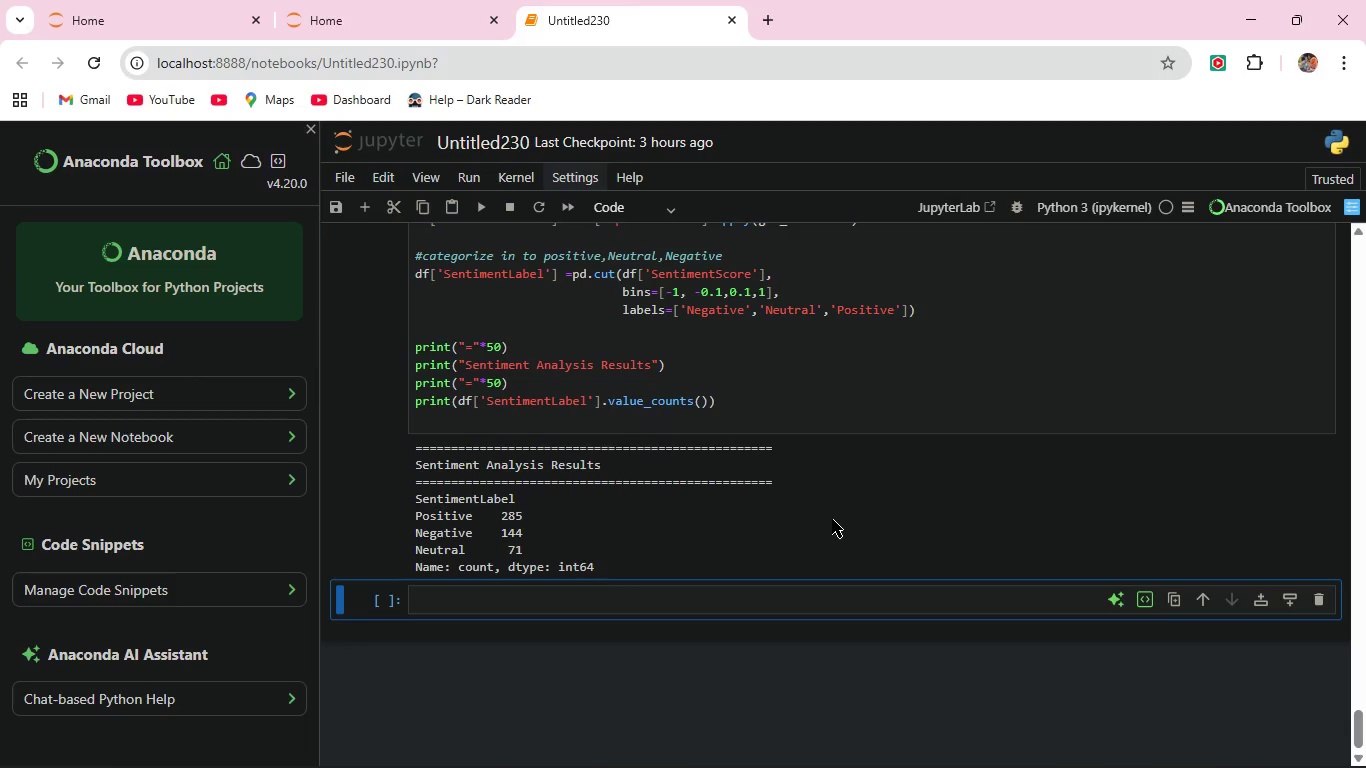 
wait(51.18)
 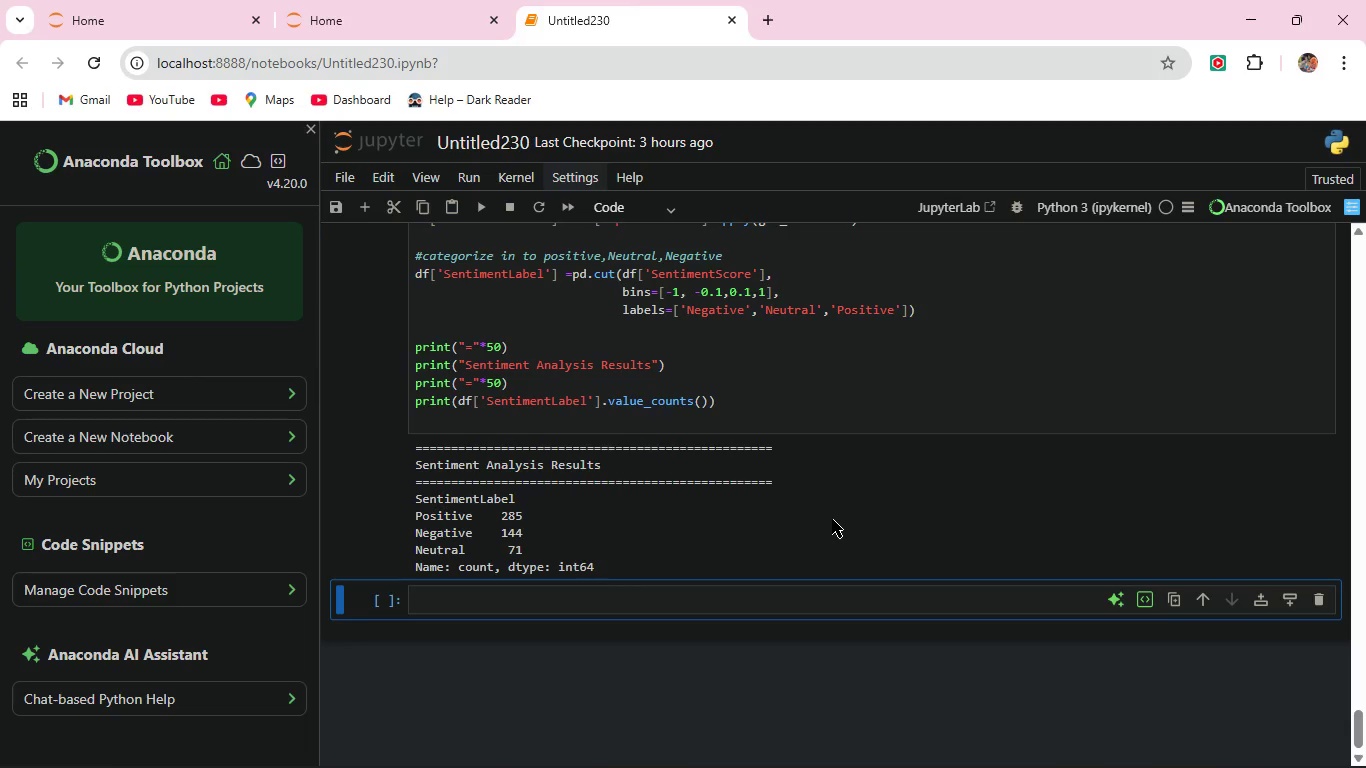 
scroll: coordinate [879, 555], scroll_direction: up, amount: 3.0
 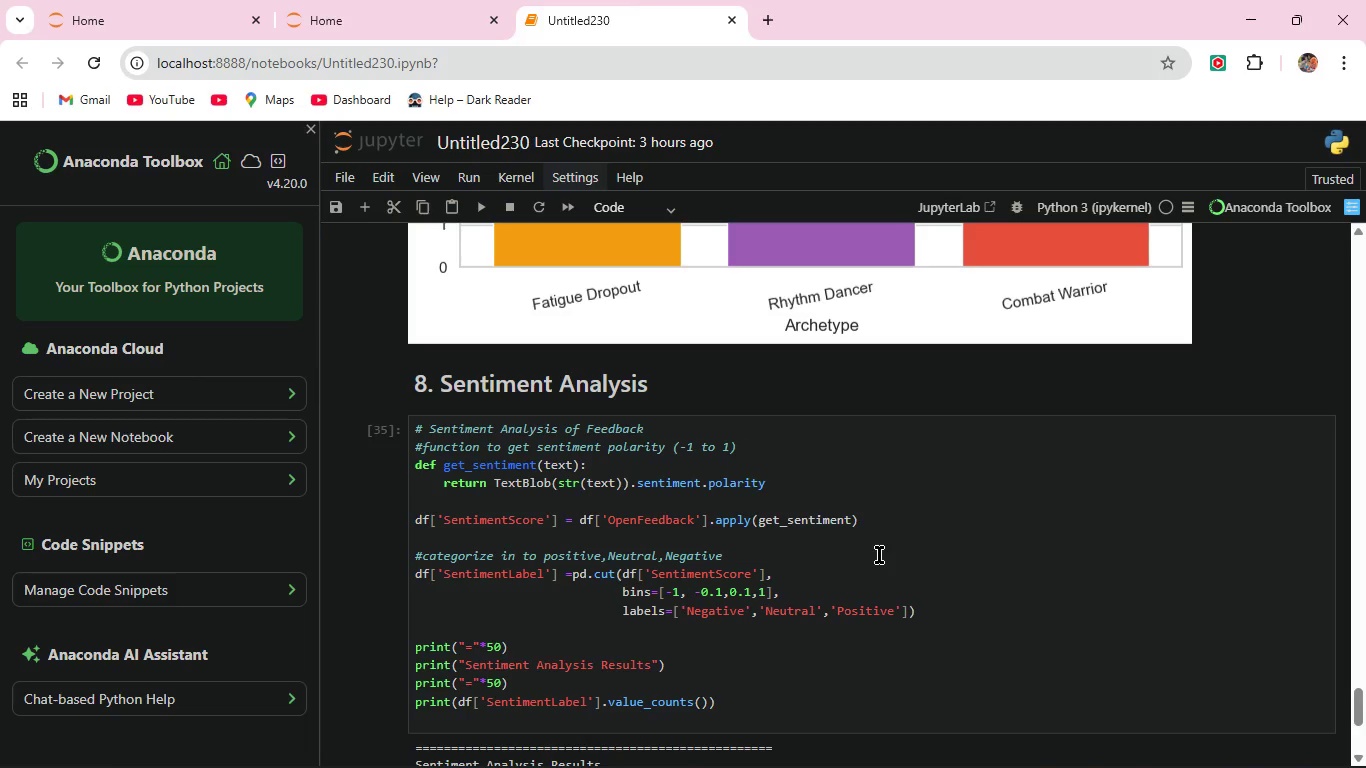 
wait(15.01)
 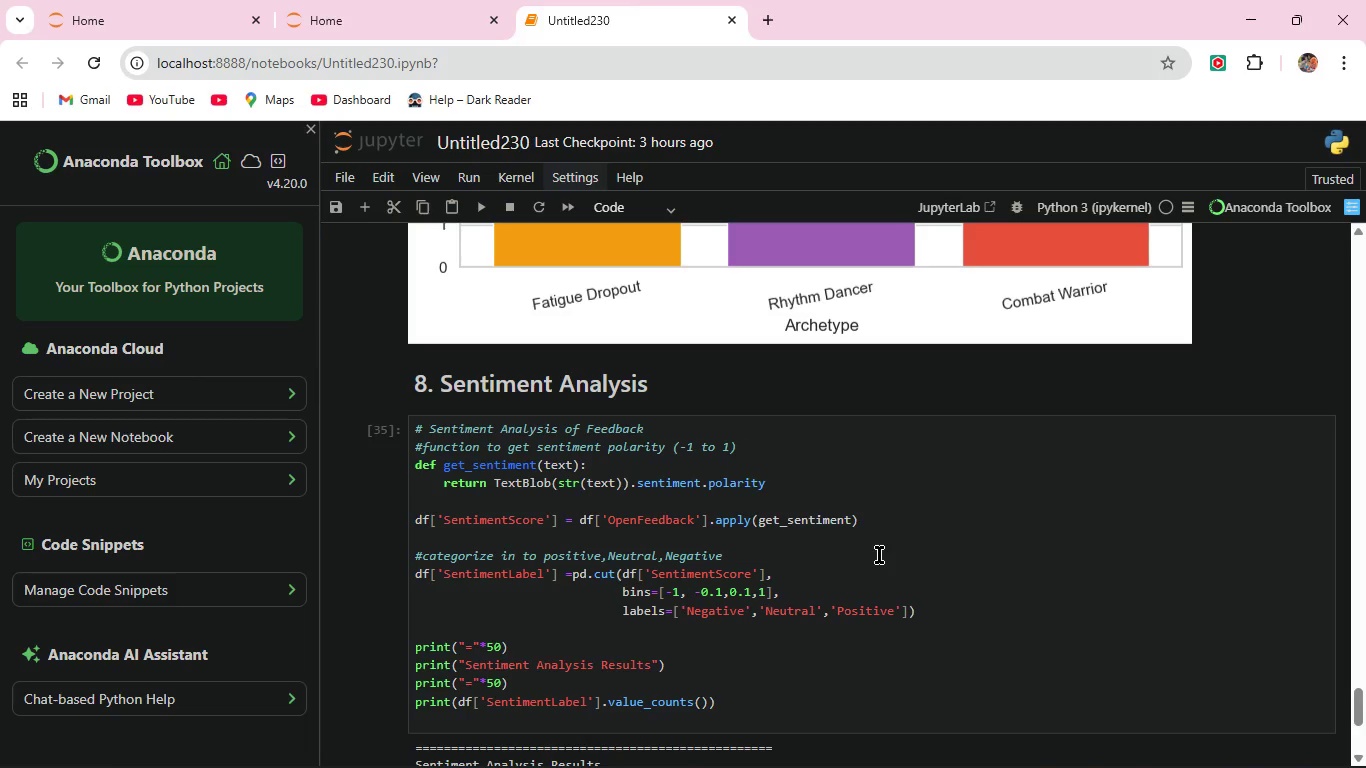 
scroll: coordinate [933, 638], scroll_direction: down, amount: 2.0
 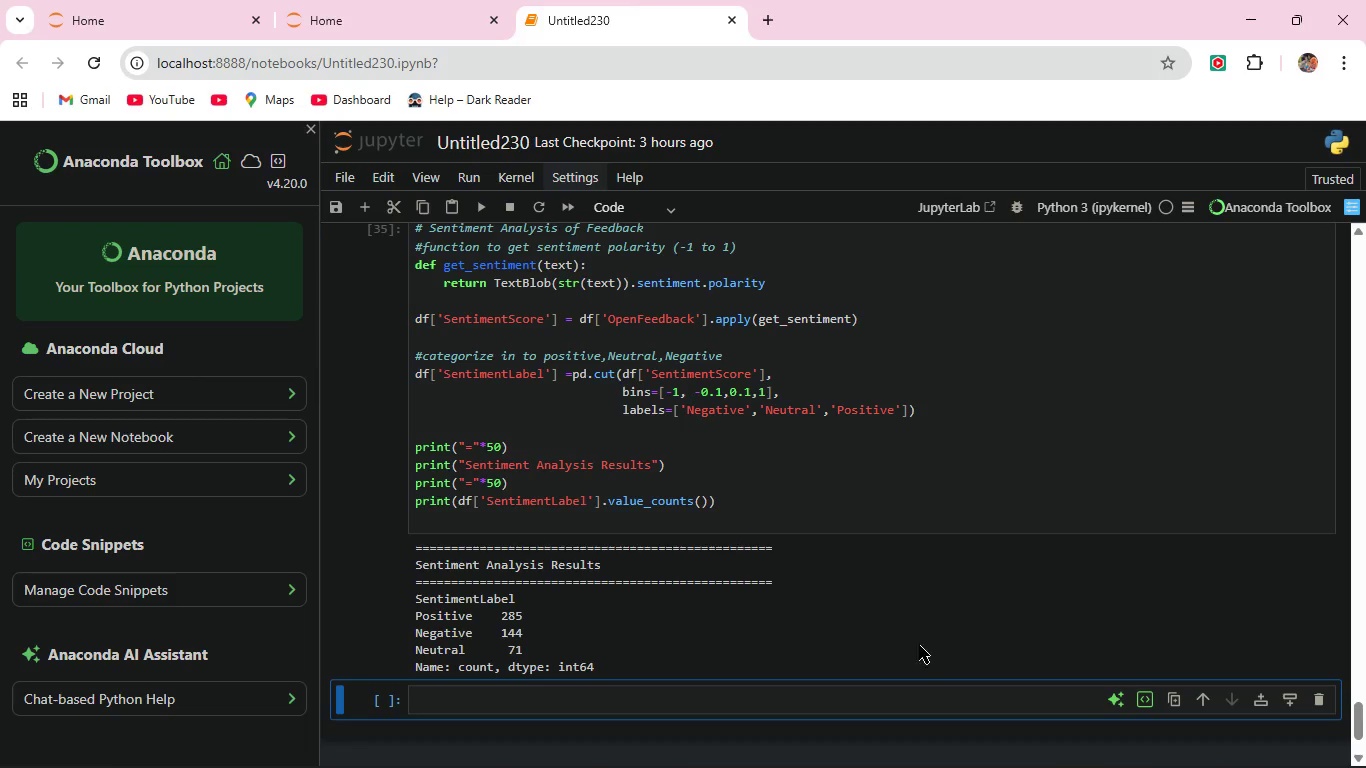 
wait(5.3)
 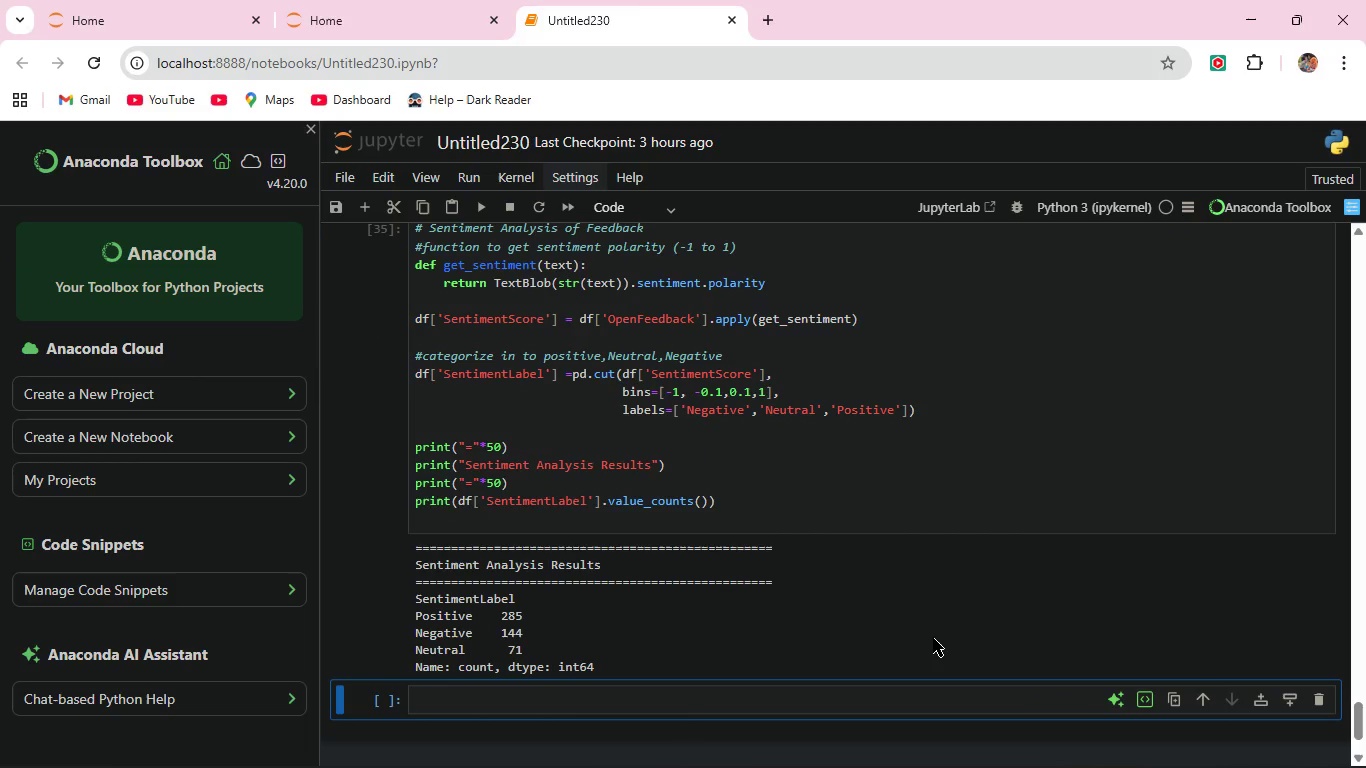 
left_click([765, 499])
 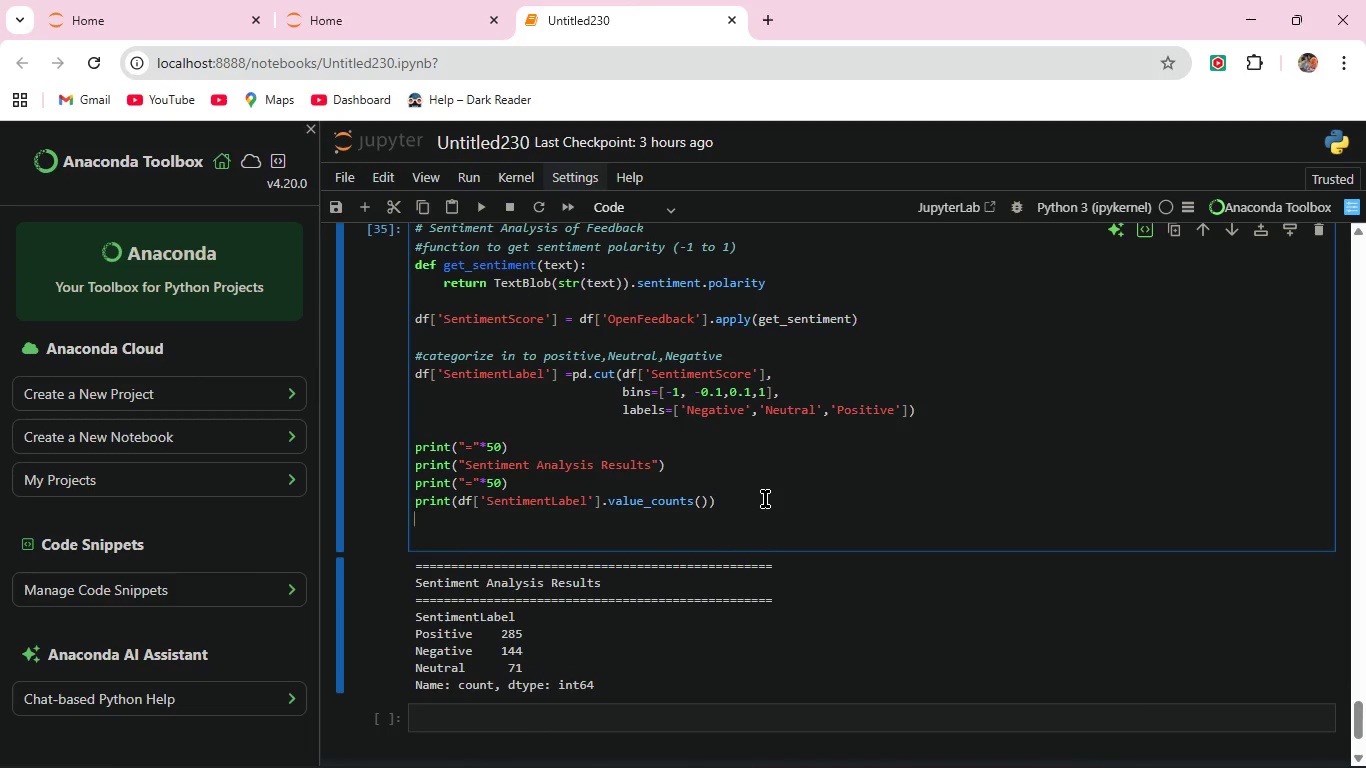 
key(Enter)
 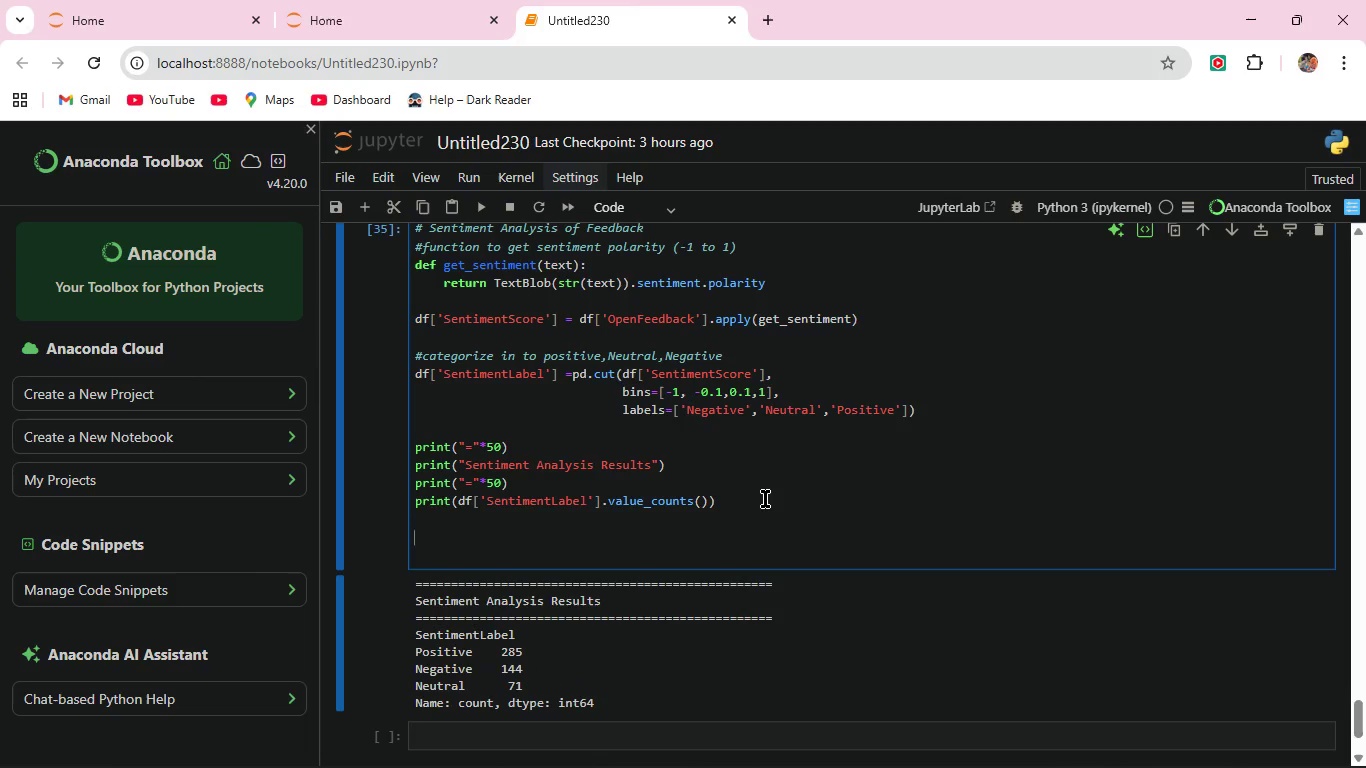 
key(Enter)
 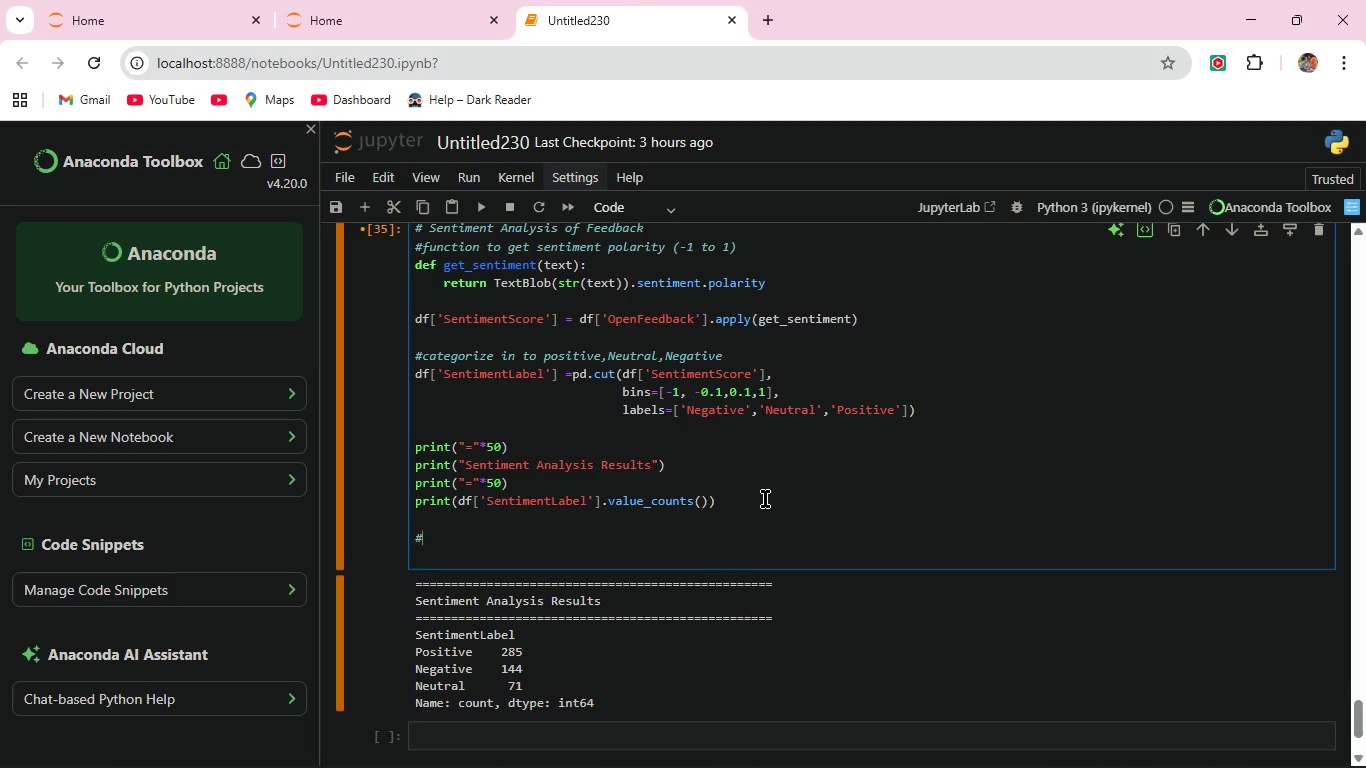 
type(#show some negative feedback)
 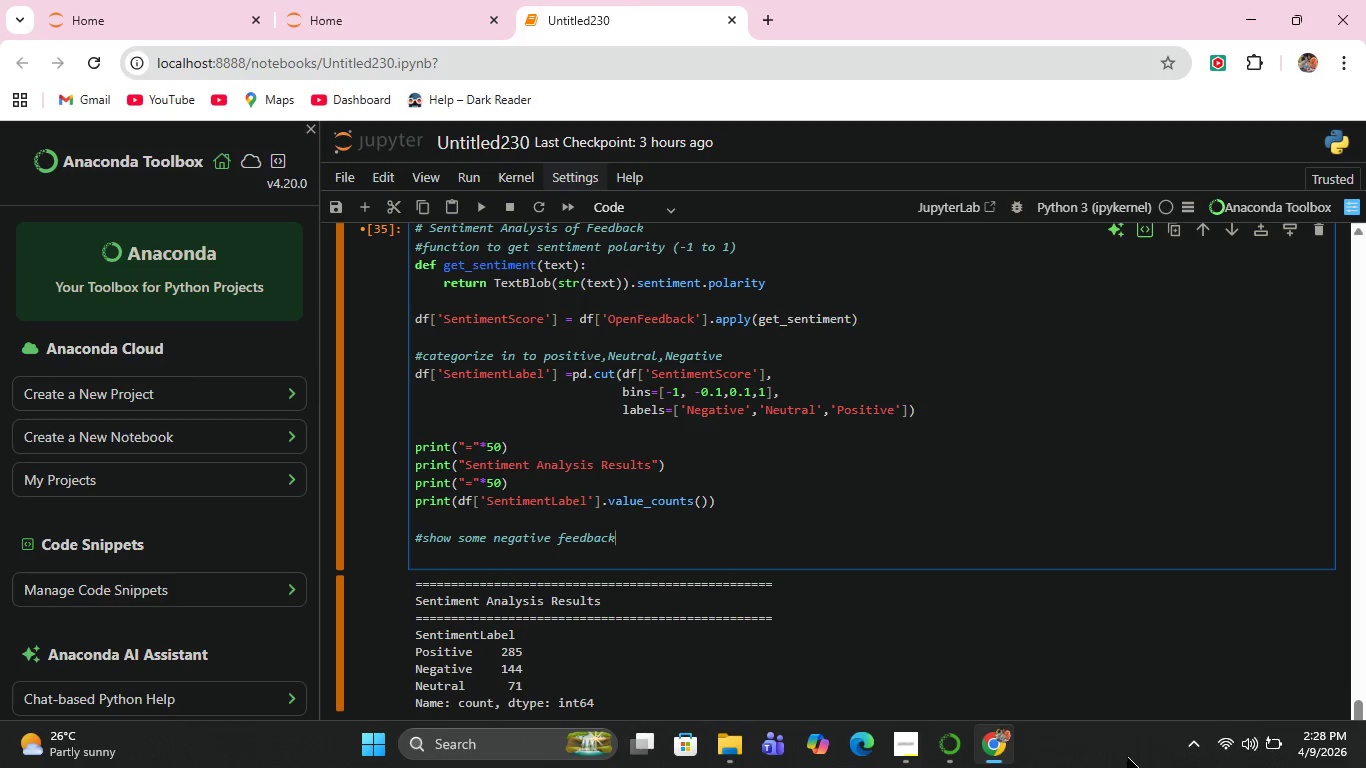 
wait(6.05)
 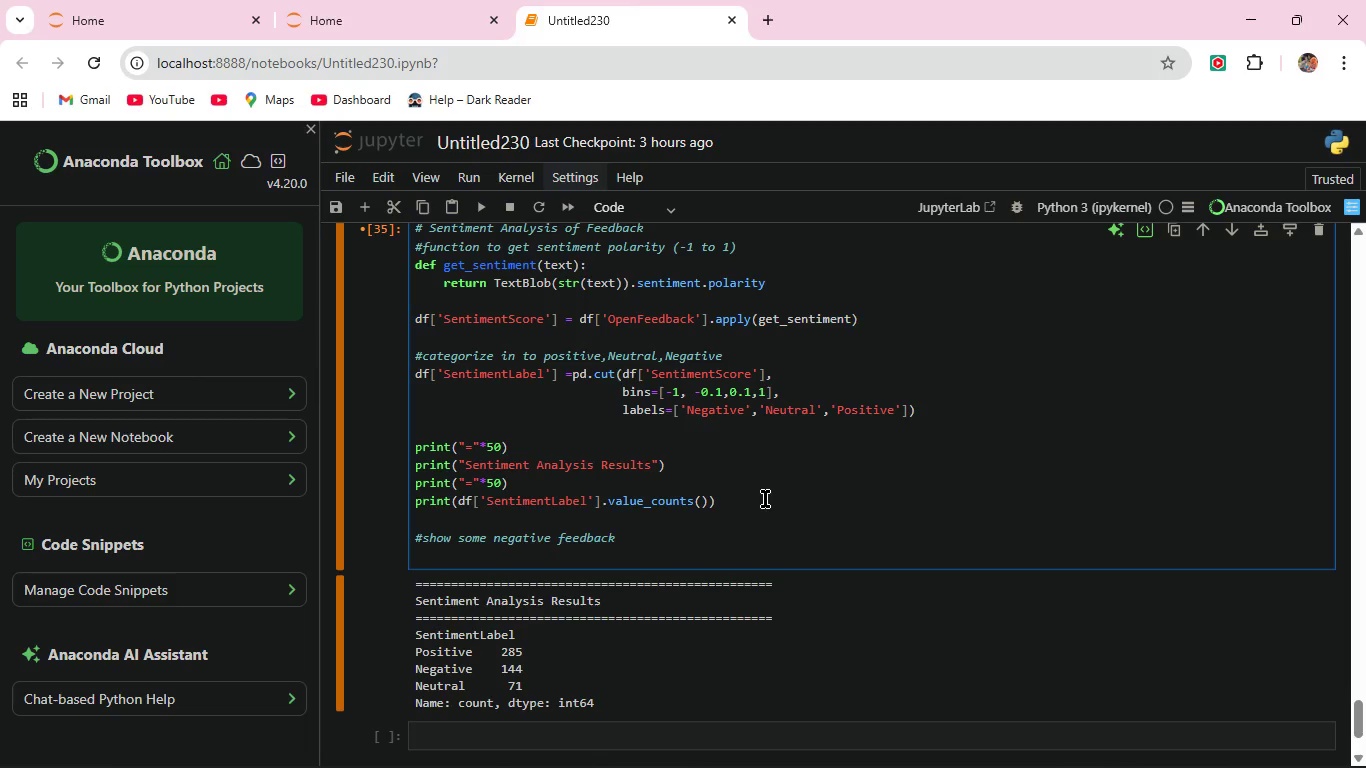 
left_click([914, 743])